 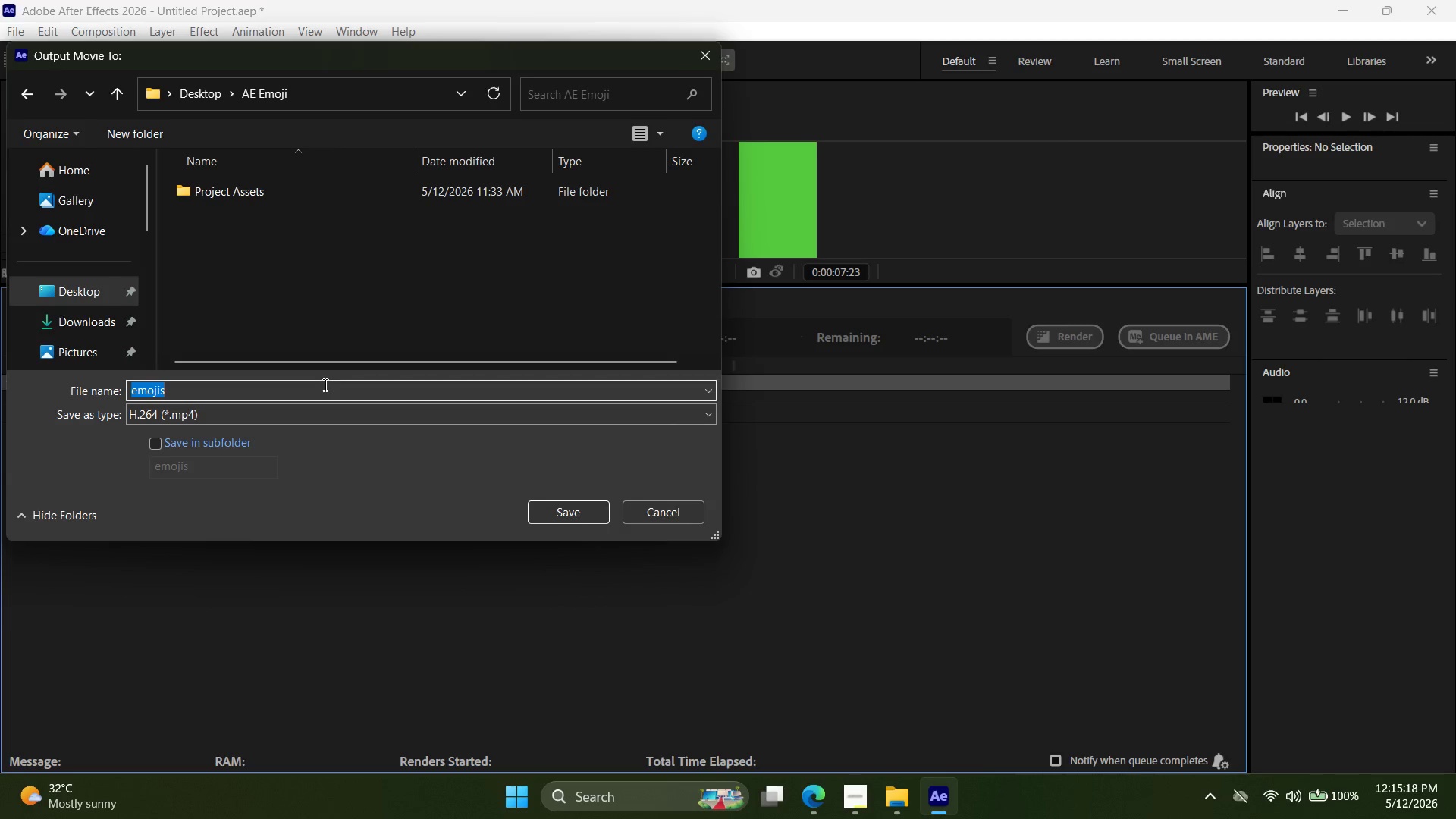 
key(Control+ControlLeft)
 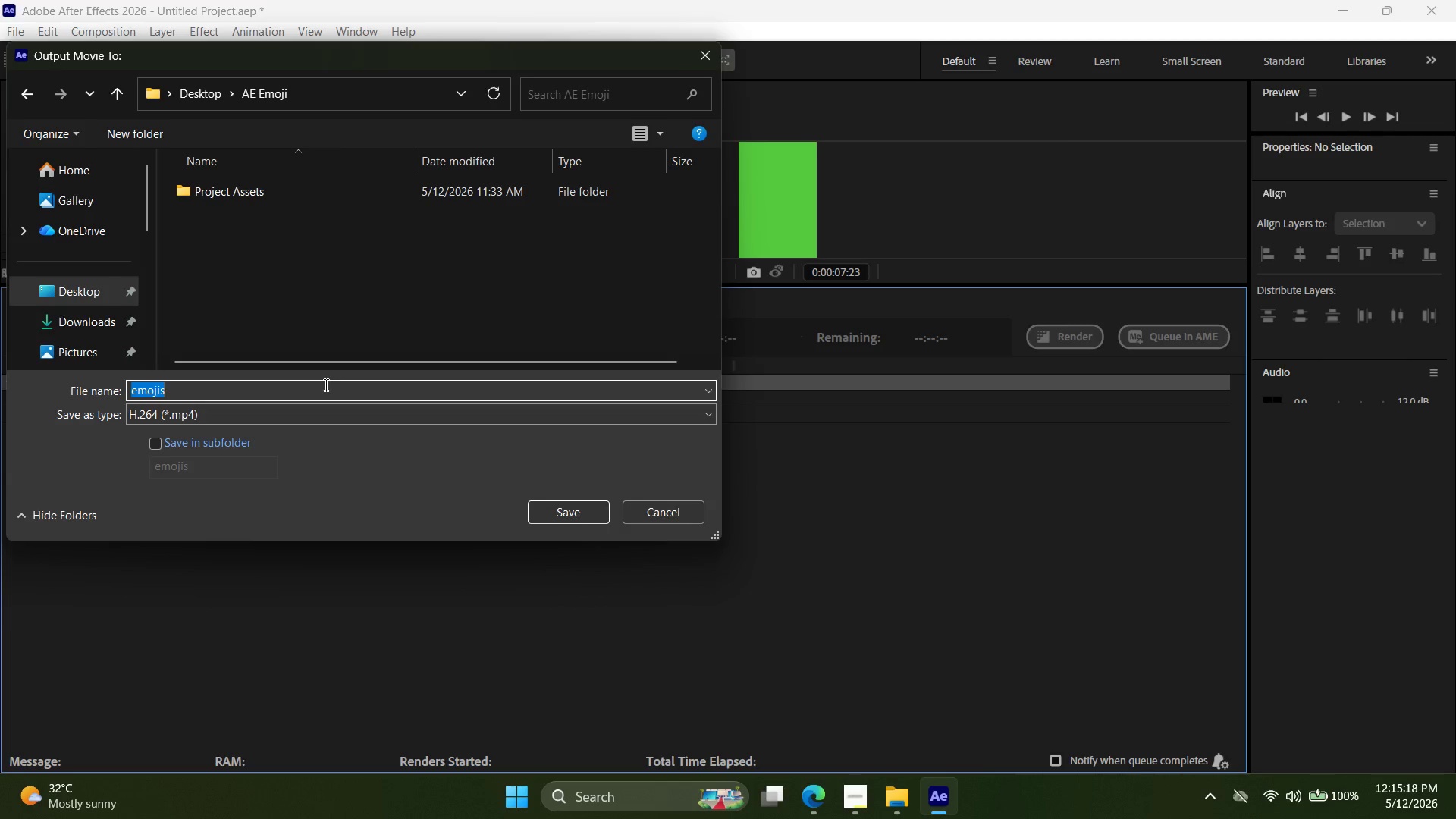 
key(Control+V)
 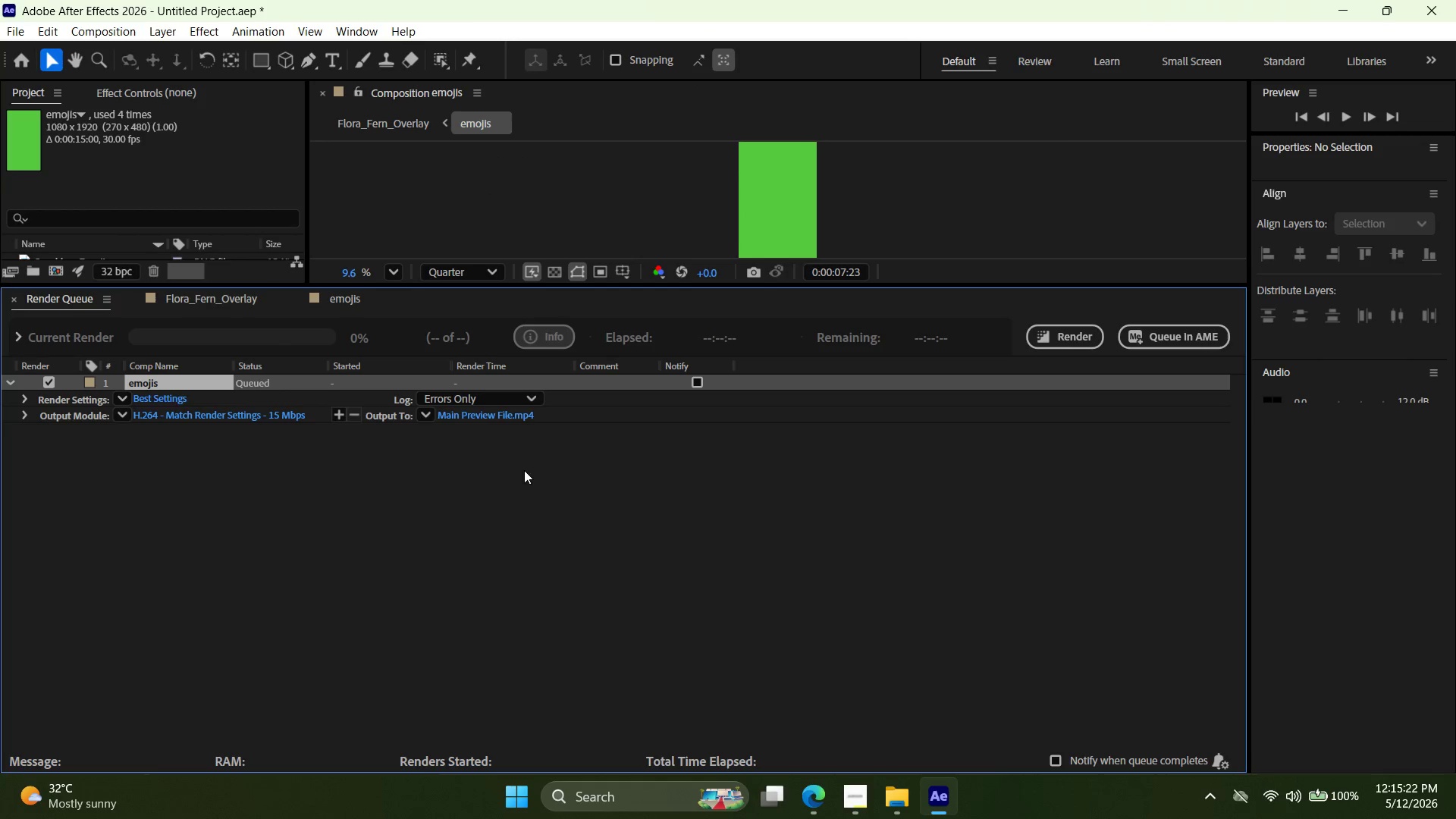 
wait(5.51)
 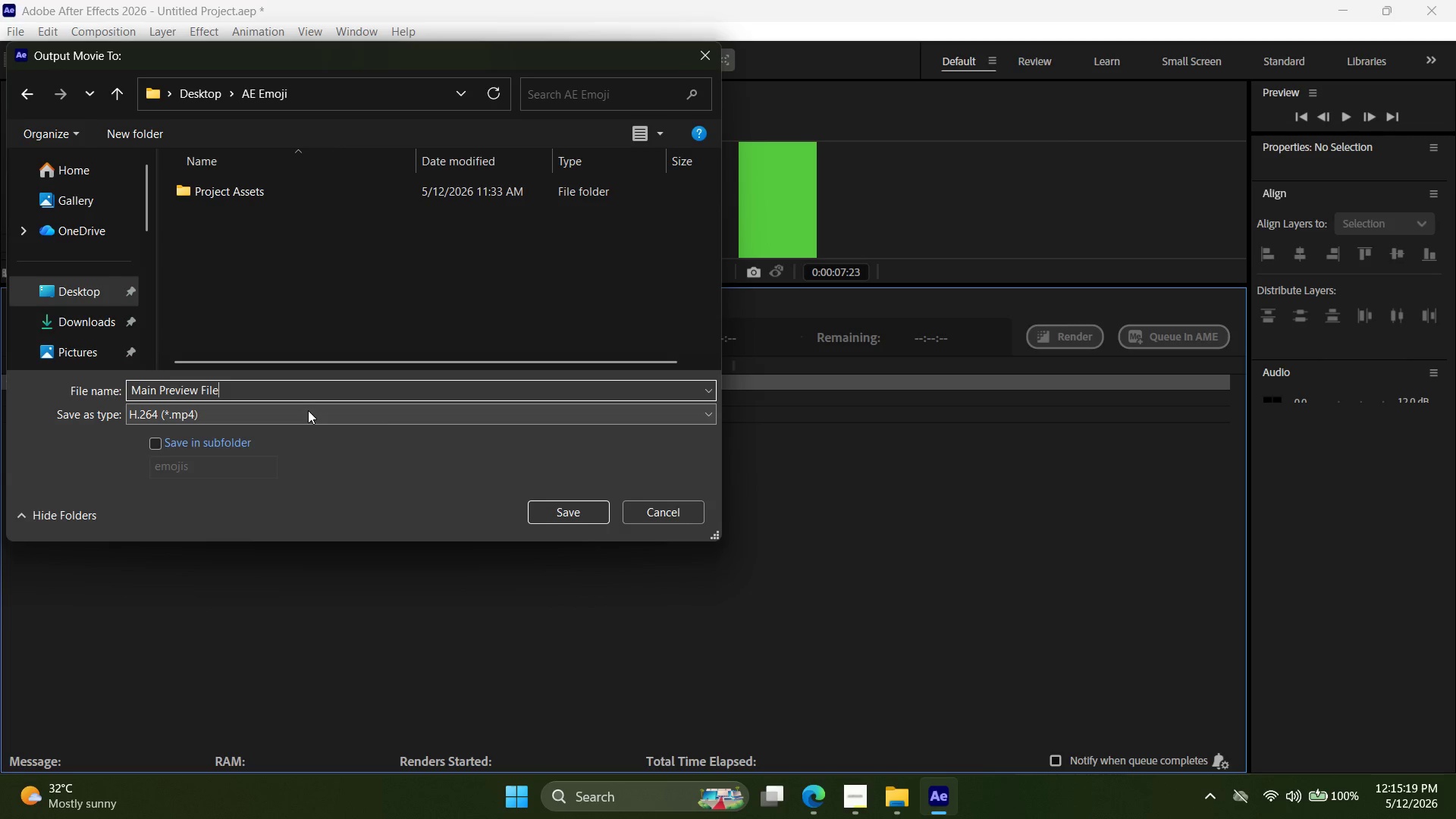 
left_click([1075, 346])
 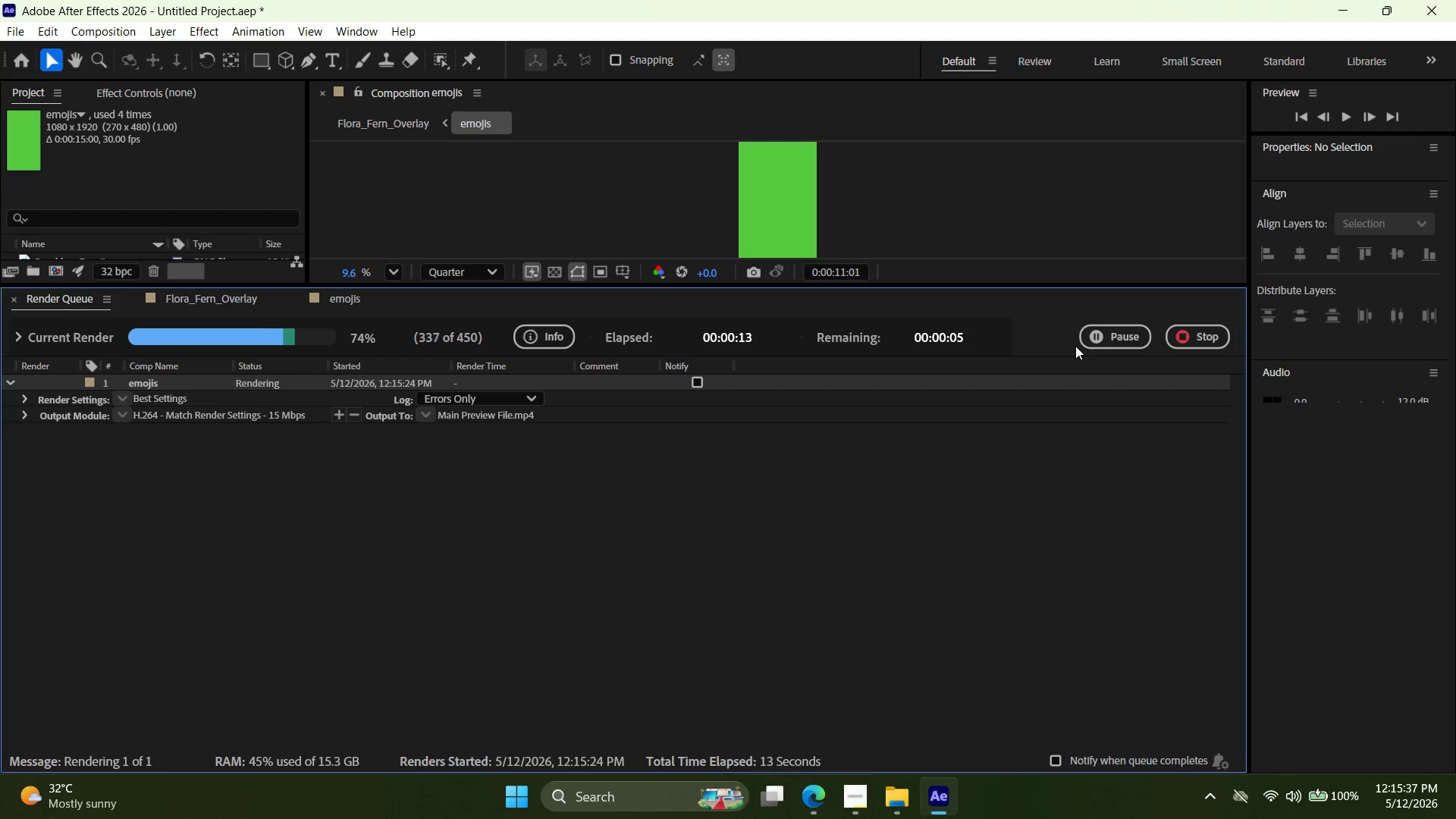 
wait(18.66)
 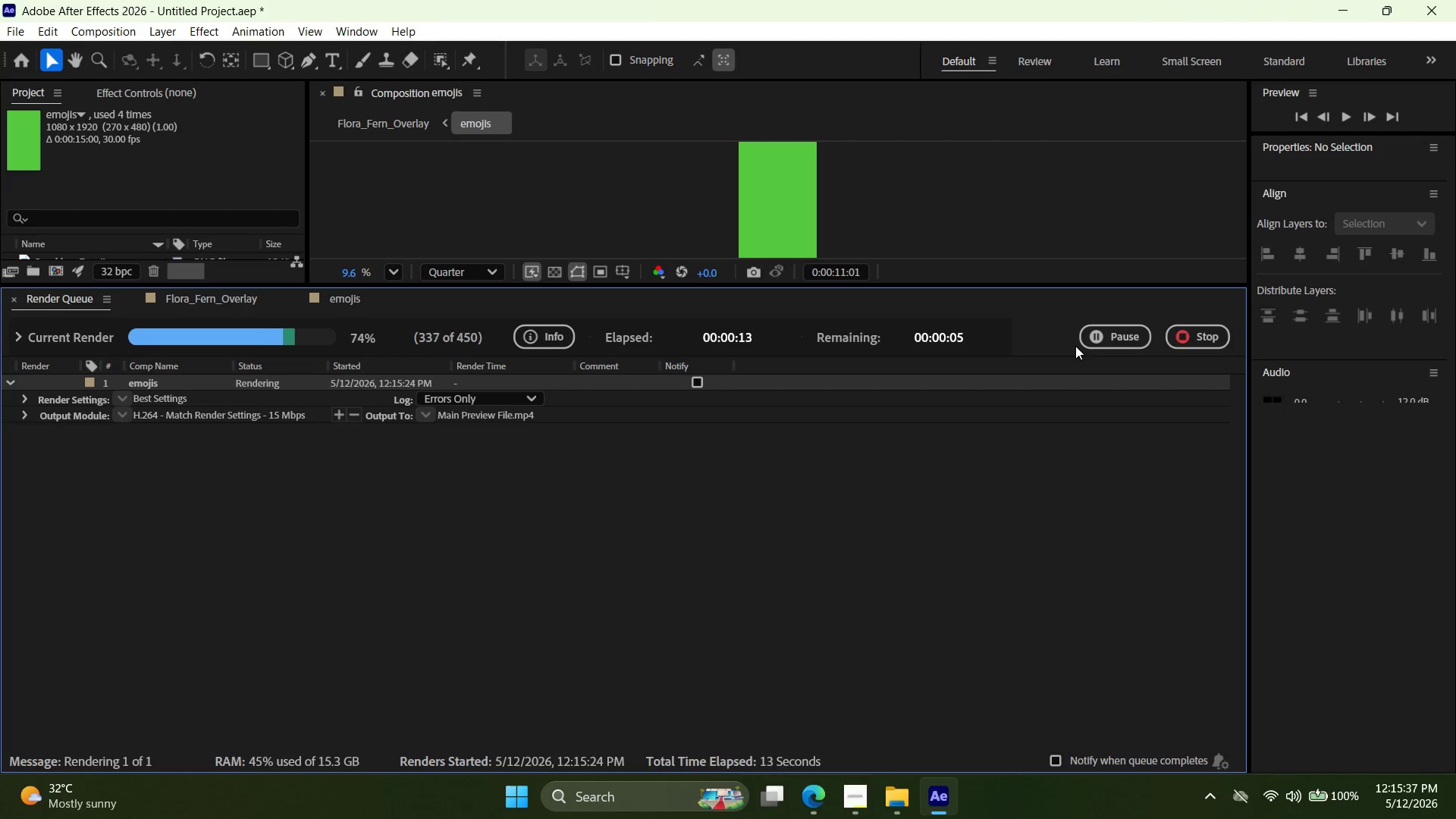 
left_click([242, 301])
 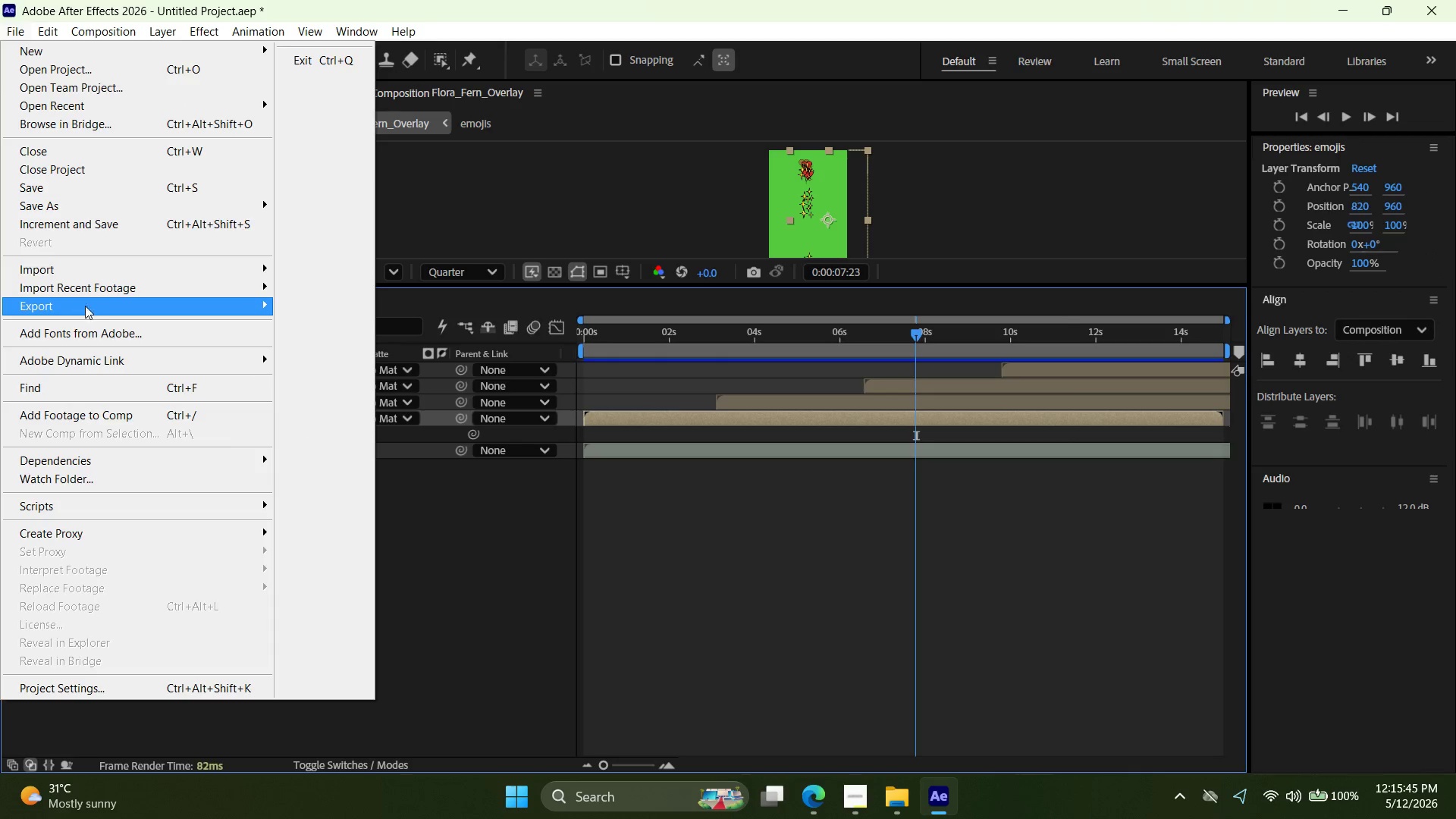 
left_click([340, 324])
 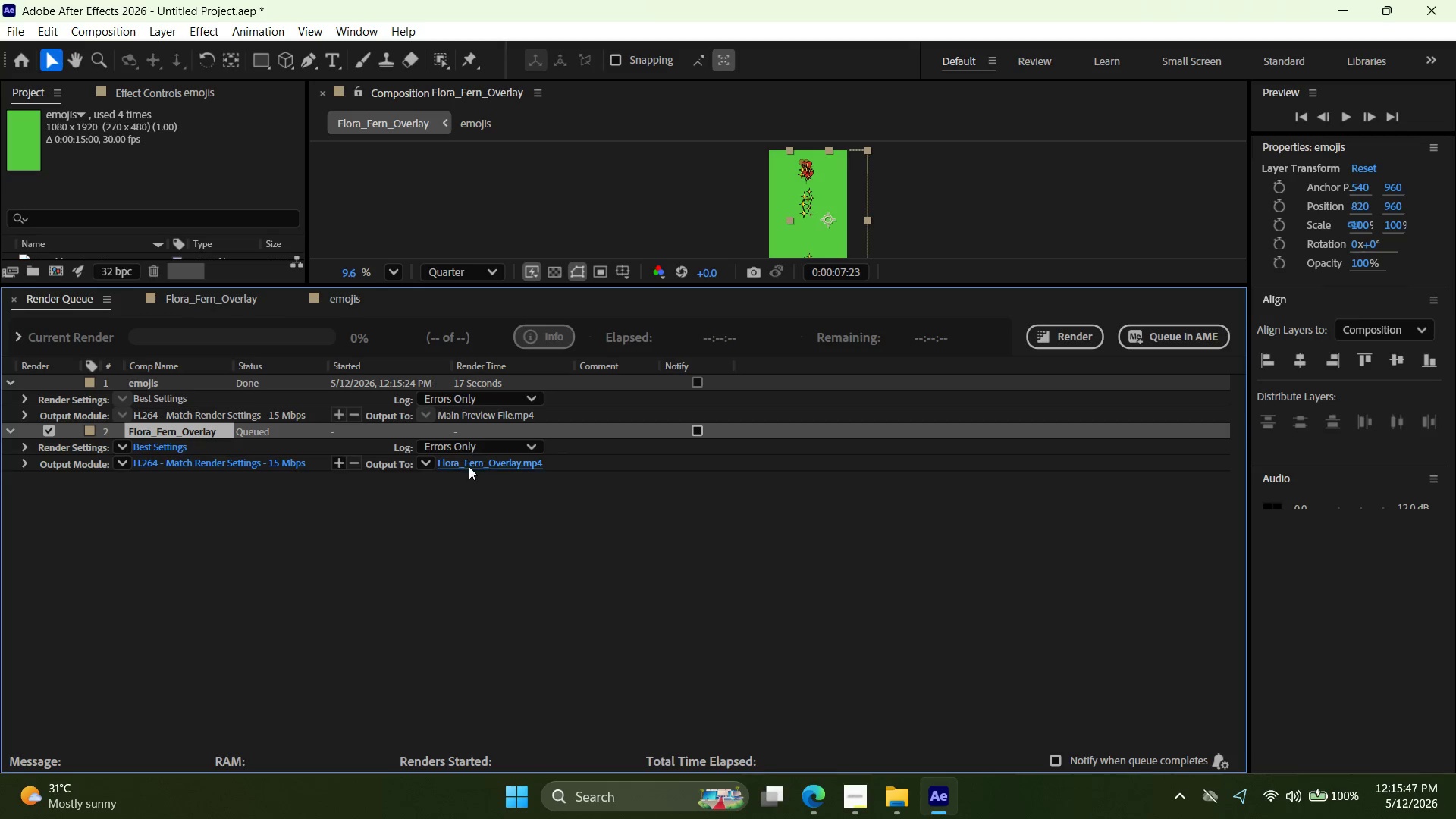 
left_click([475, 466])
 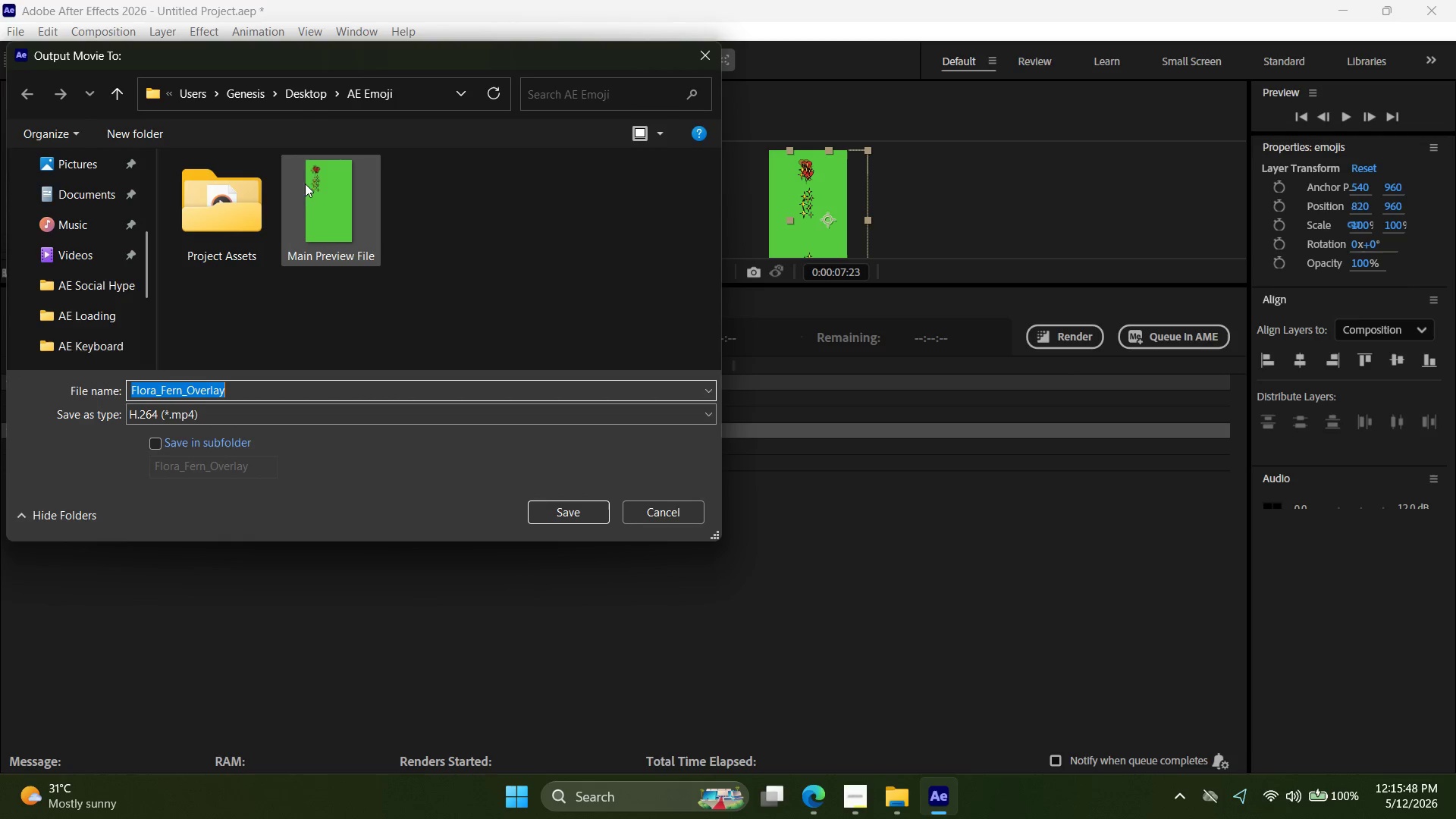 
left_click([330, 218])
 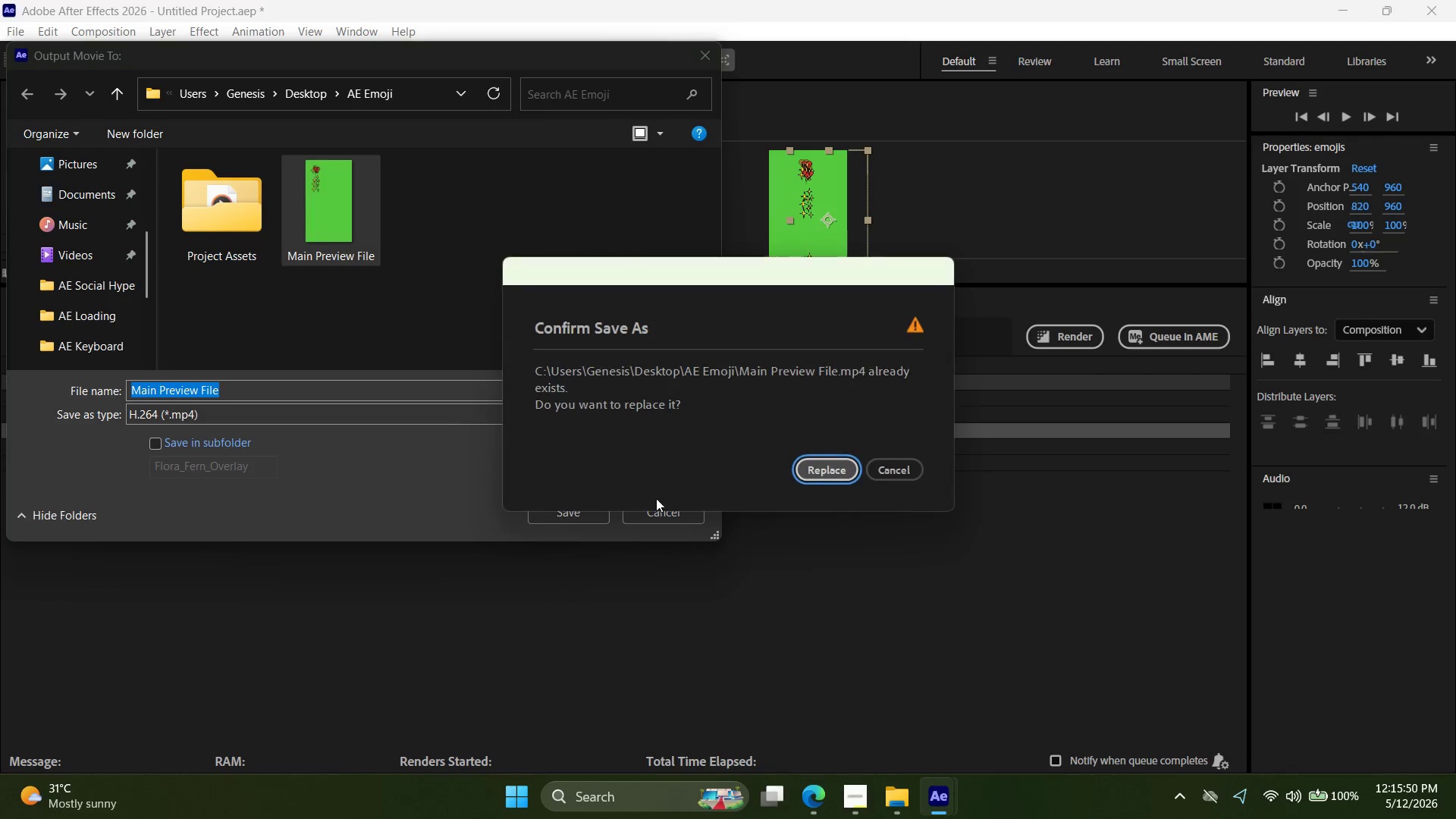 
left_click([814, 471])
 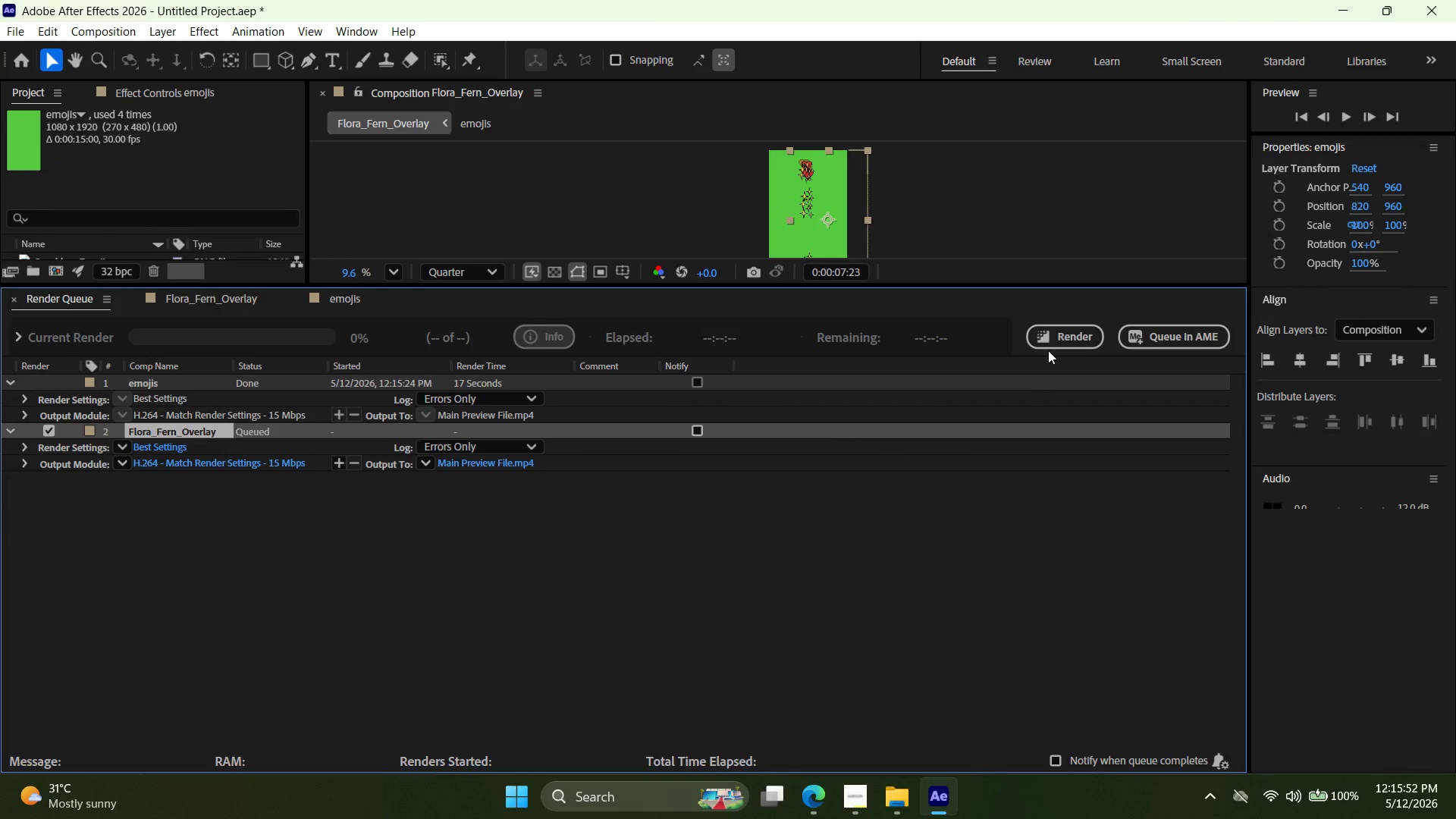 
left_click([1063, 334])
 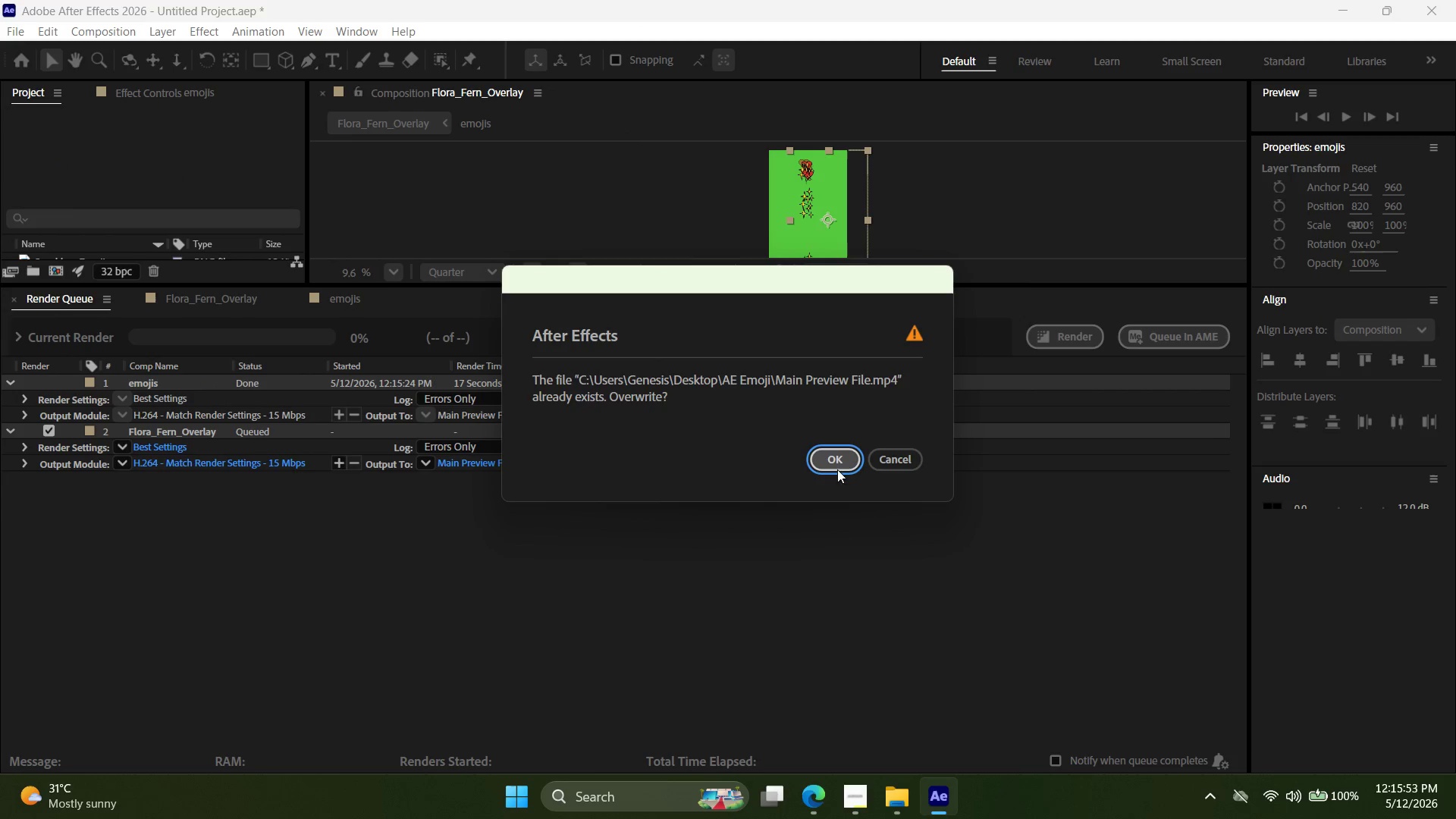 
left_click([827, 460])
 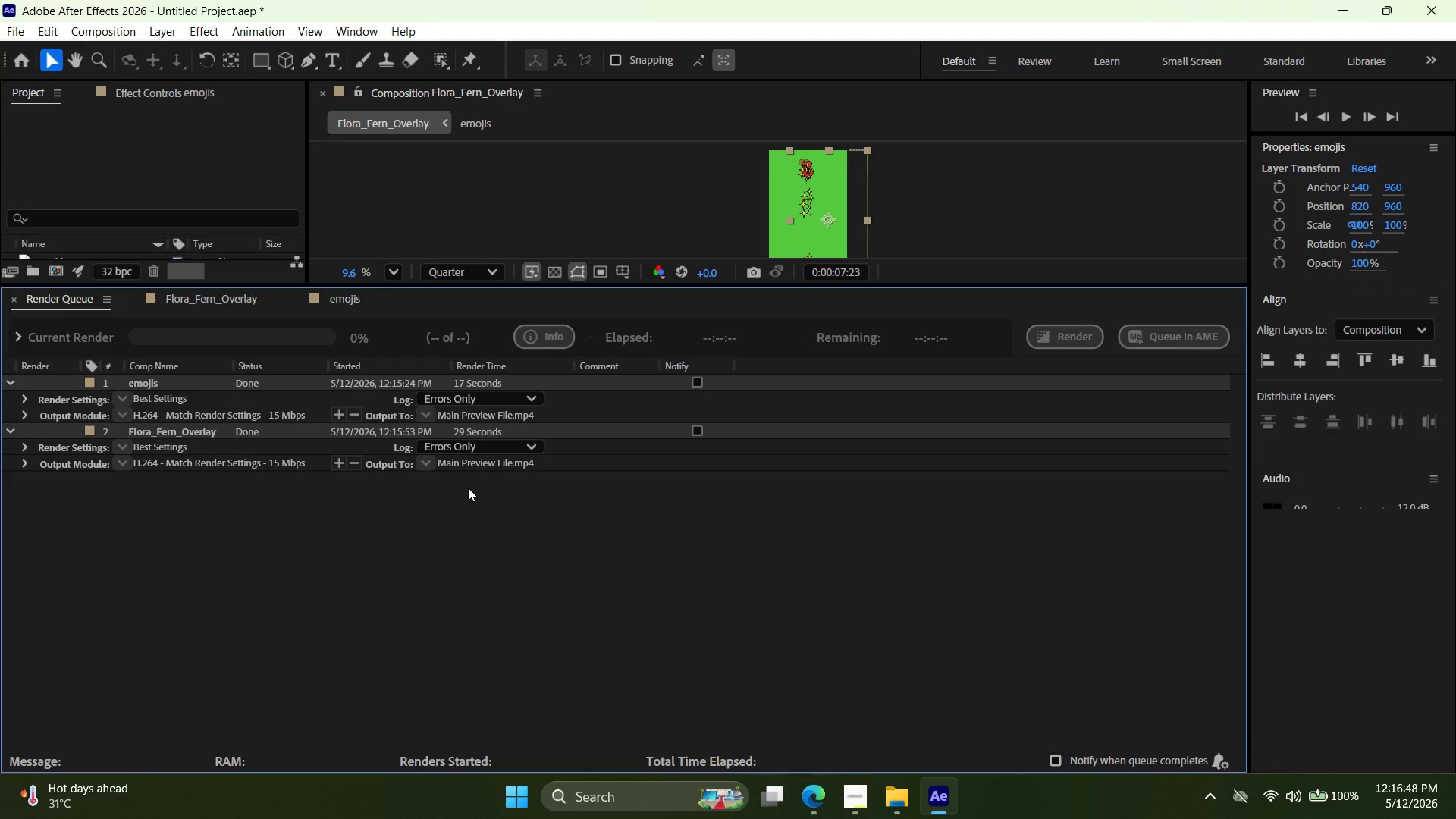 
wait(59.78)
 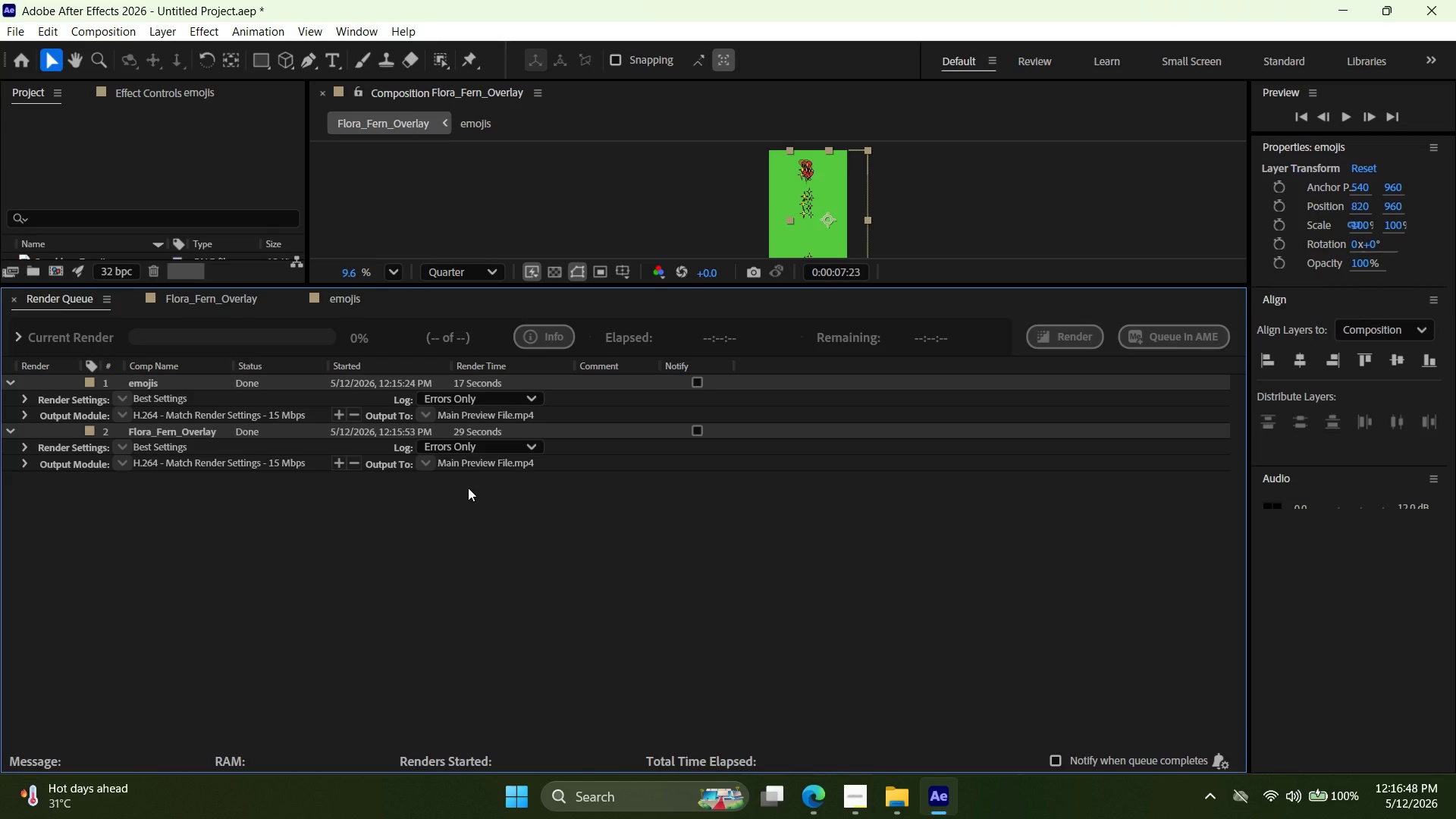 
left_click([256, 299])
 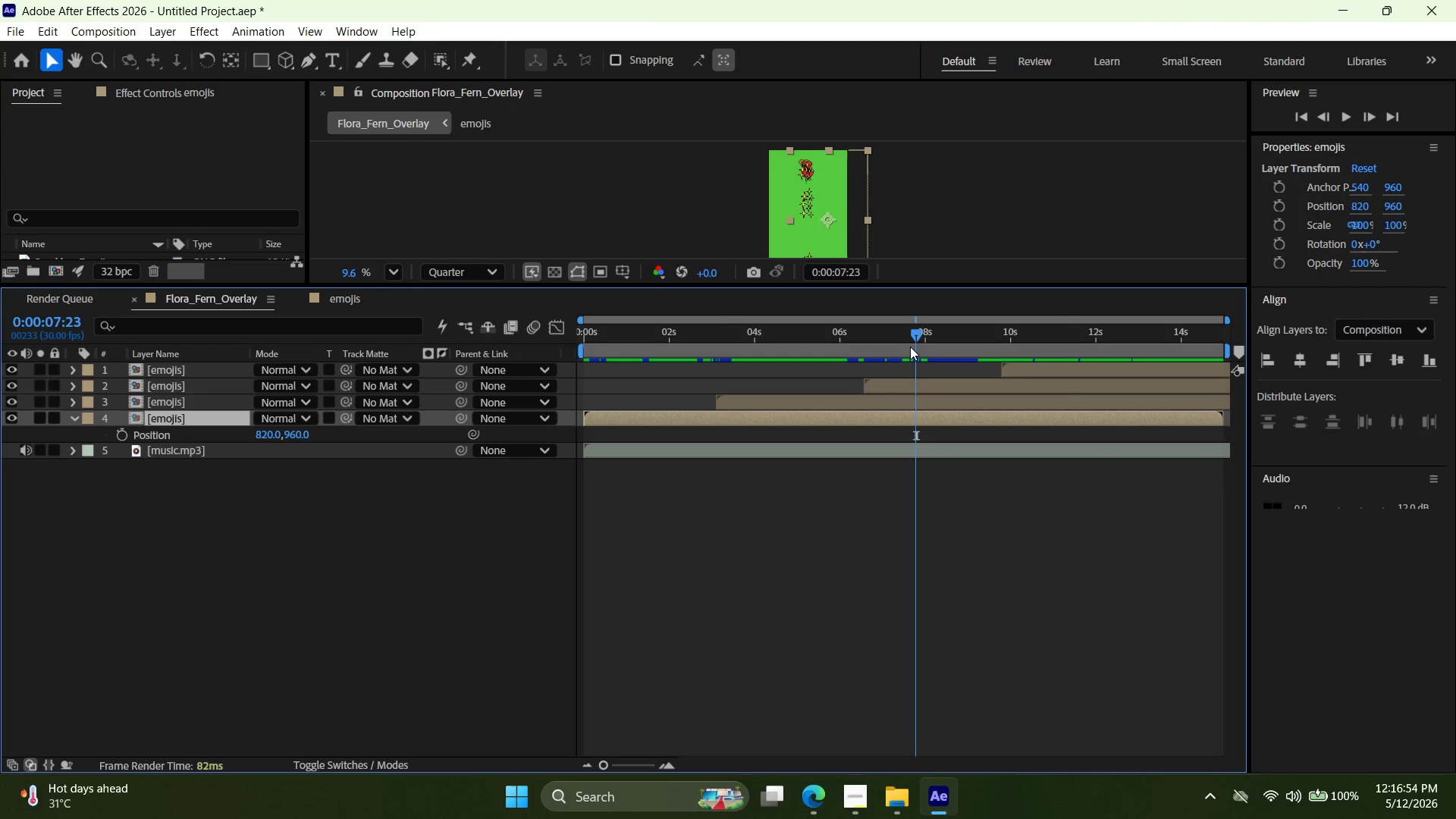 
left_click_drag(start_coordinate=[922, 348], to_coordinate=[1169, 364])
 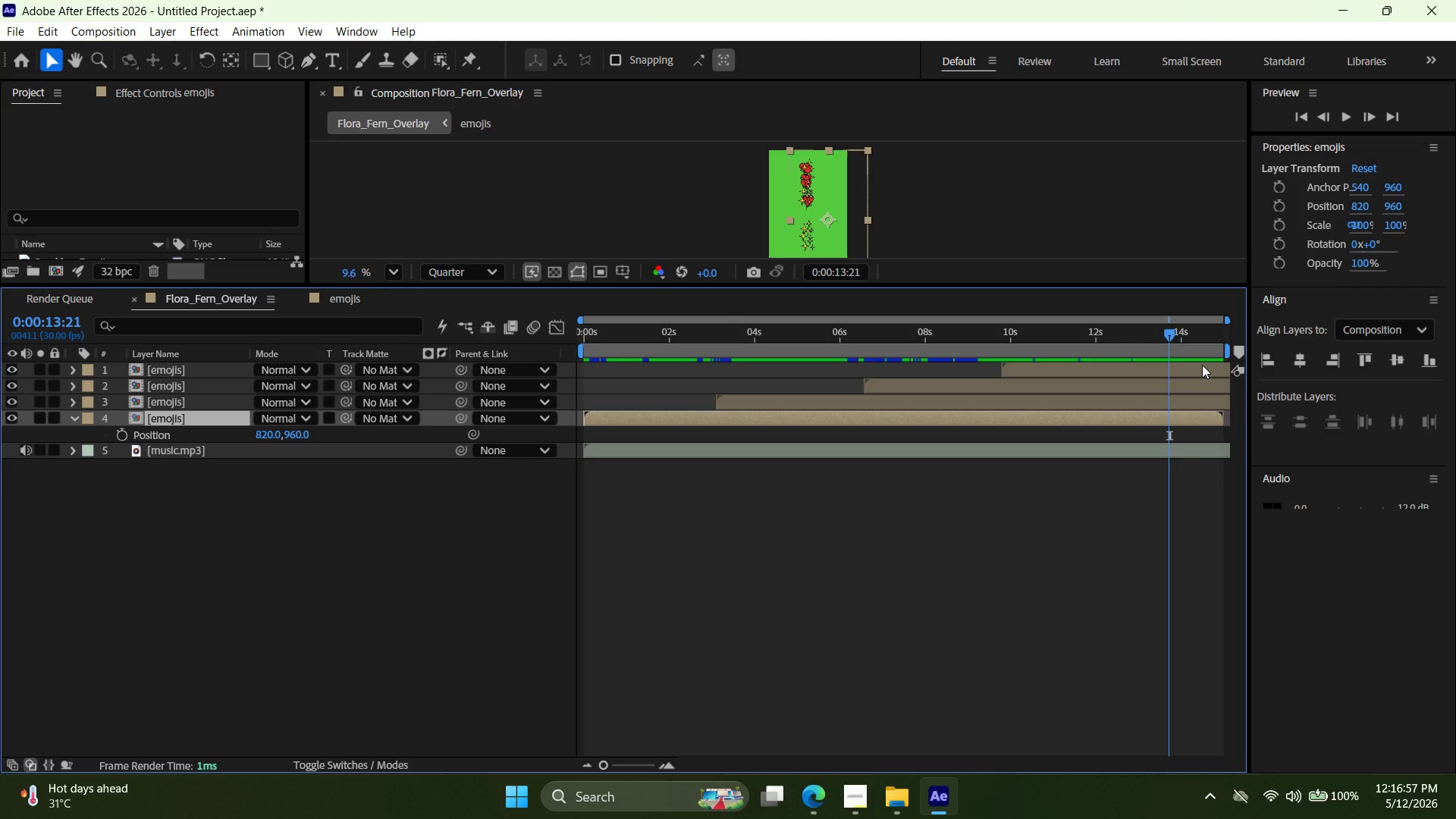 
left_click([1202, 365])
 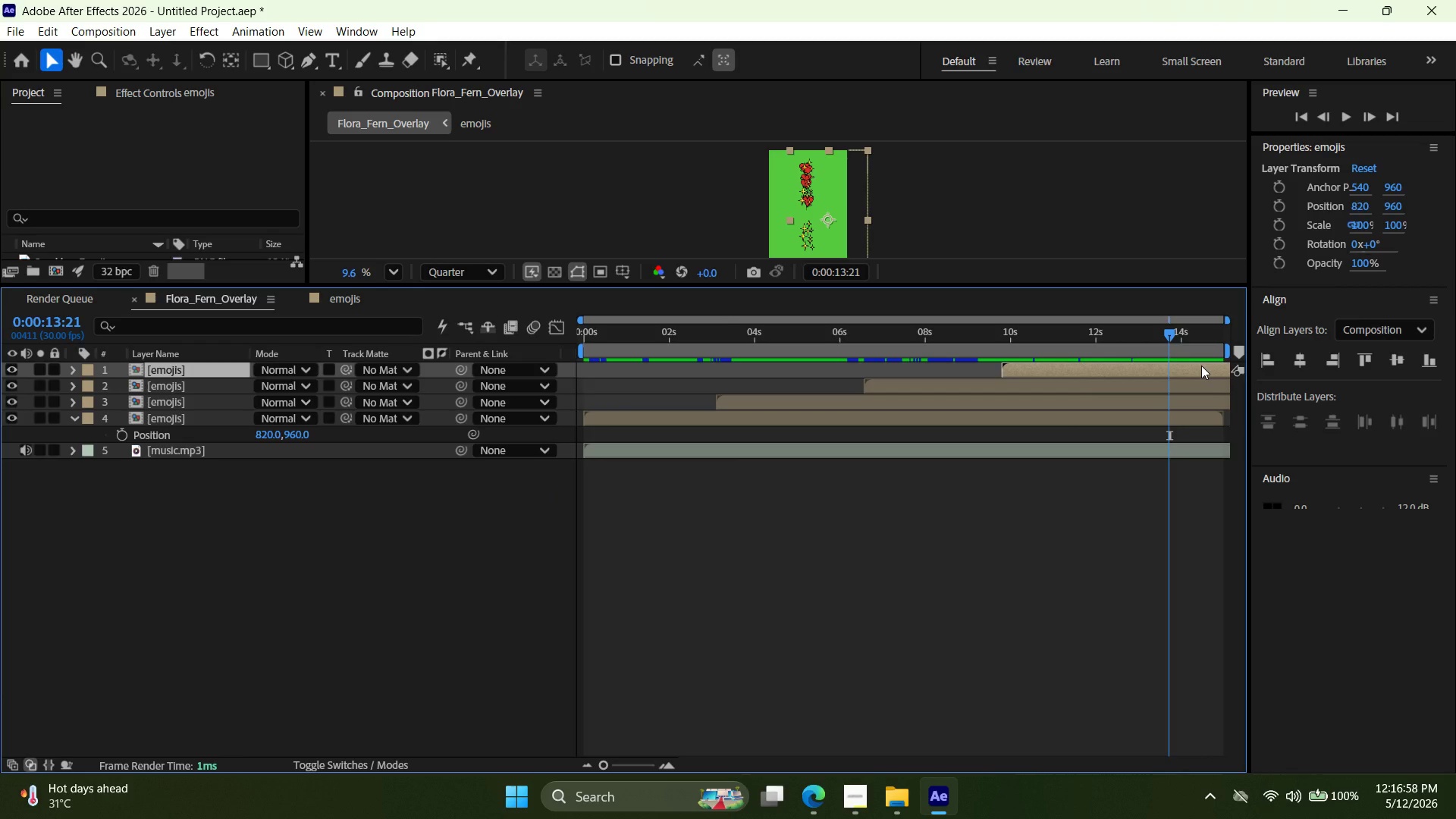 
key(Delete)
 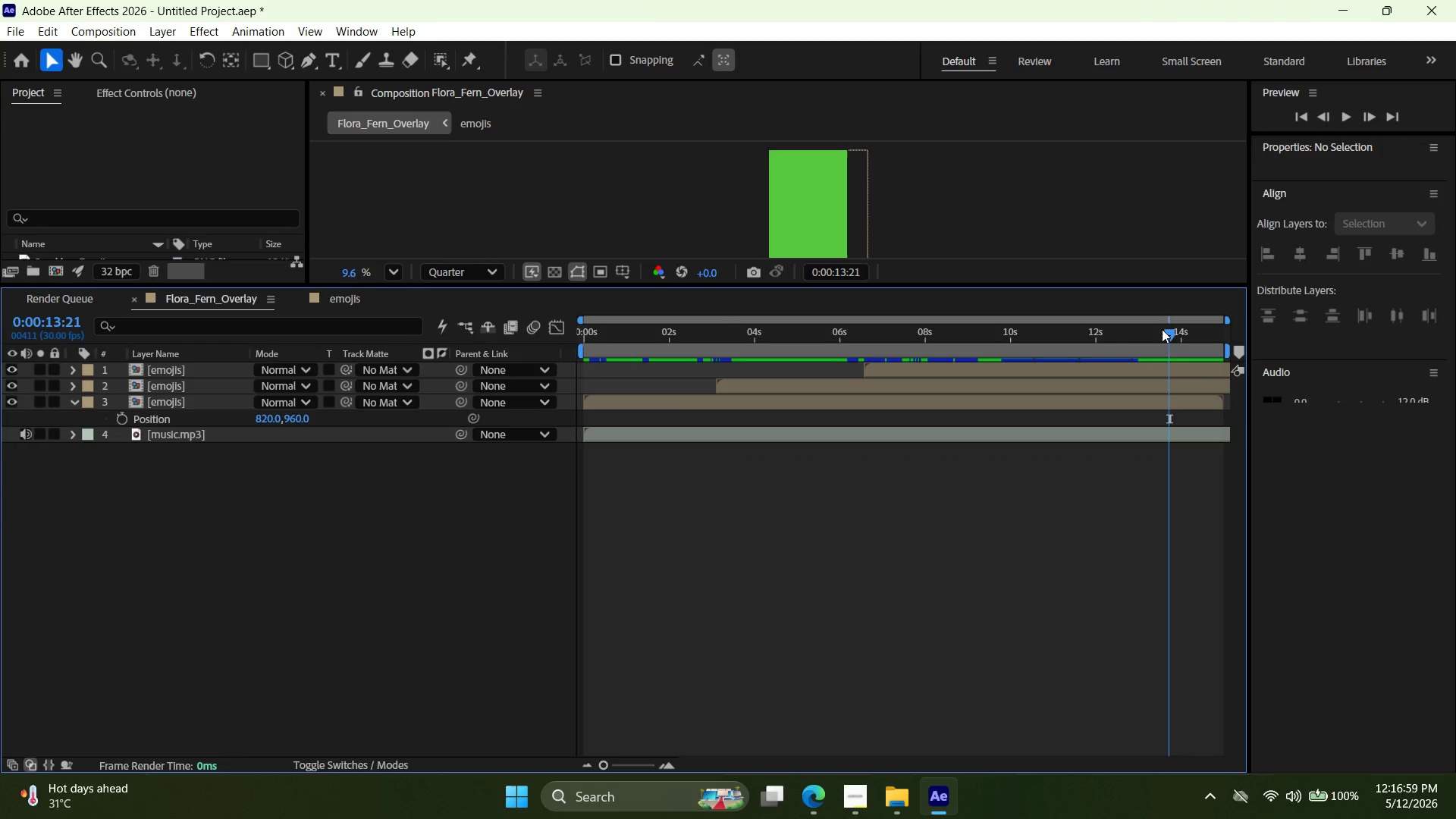 
left_click_drag(start_coordinate=[1174, 331], to_coordinate=[1117, 353])
 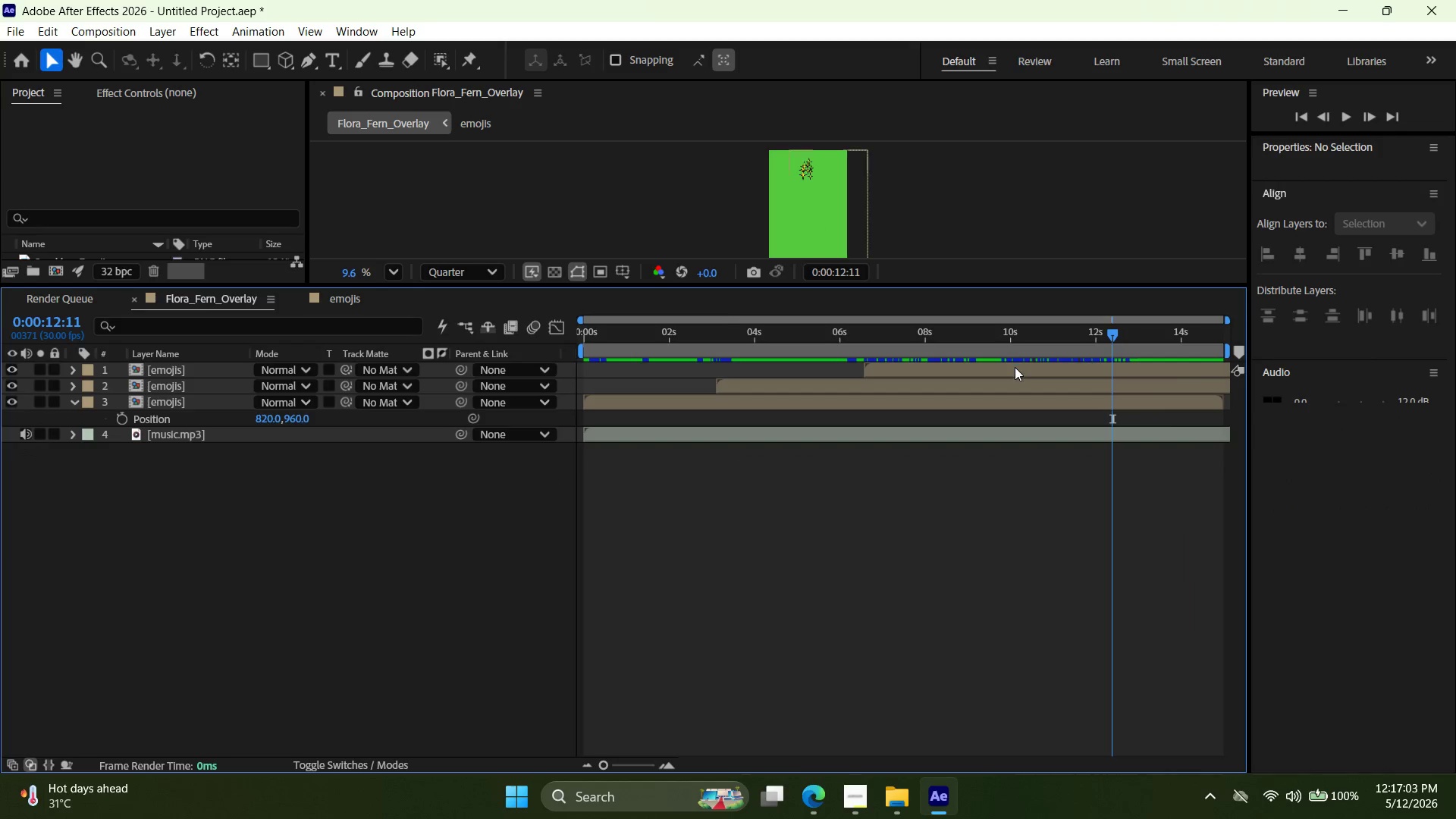 
left_click_drag(start_coordinate=[1015, 367], to_coordinate=[1044, 372])
 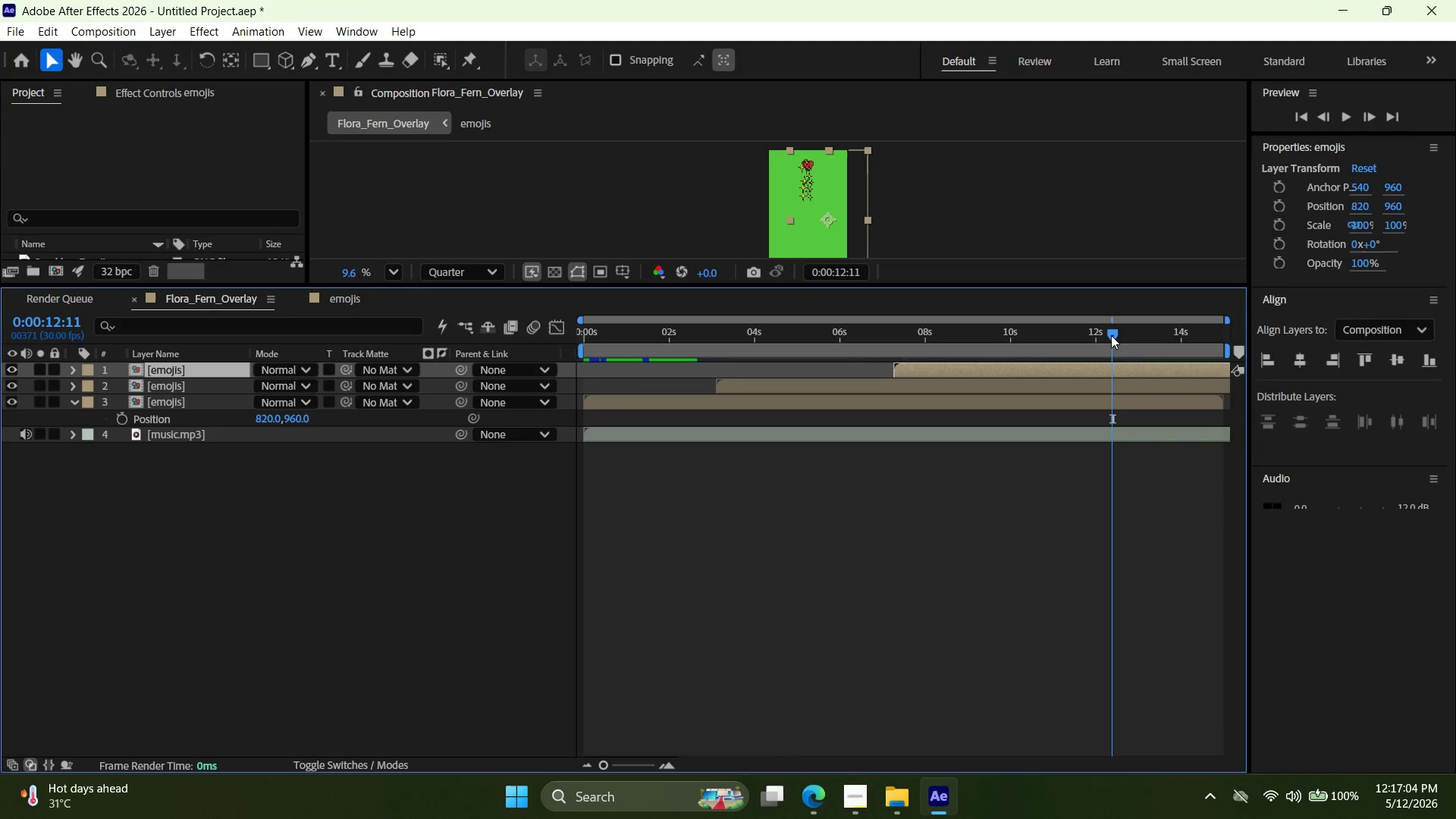 
left_click_drag(start_coordinate=[1111, 335], to_coordinate=[917, 331])
 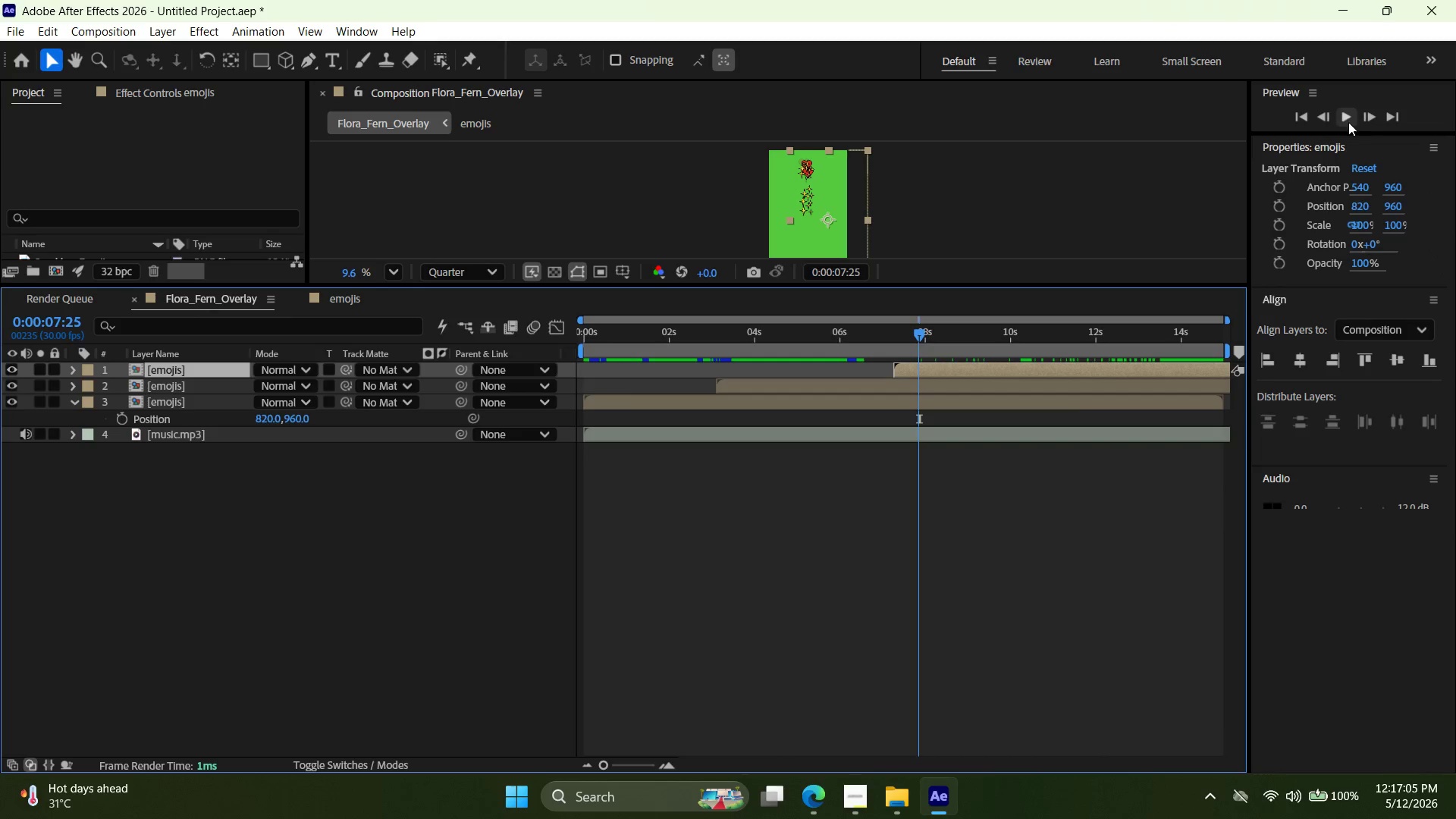 
left_click([1344, 119])
 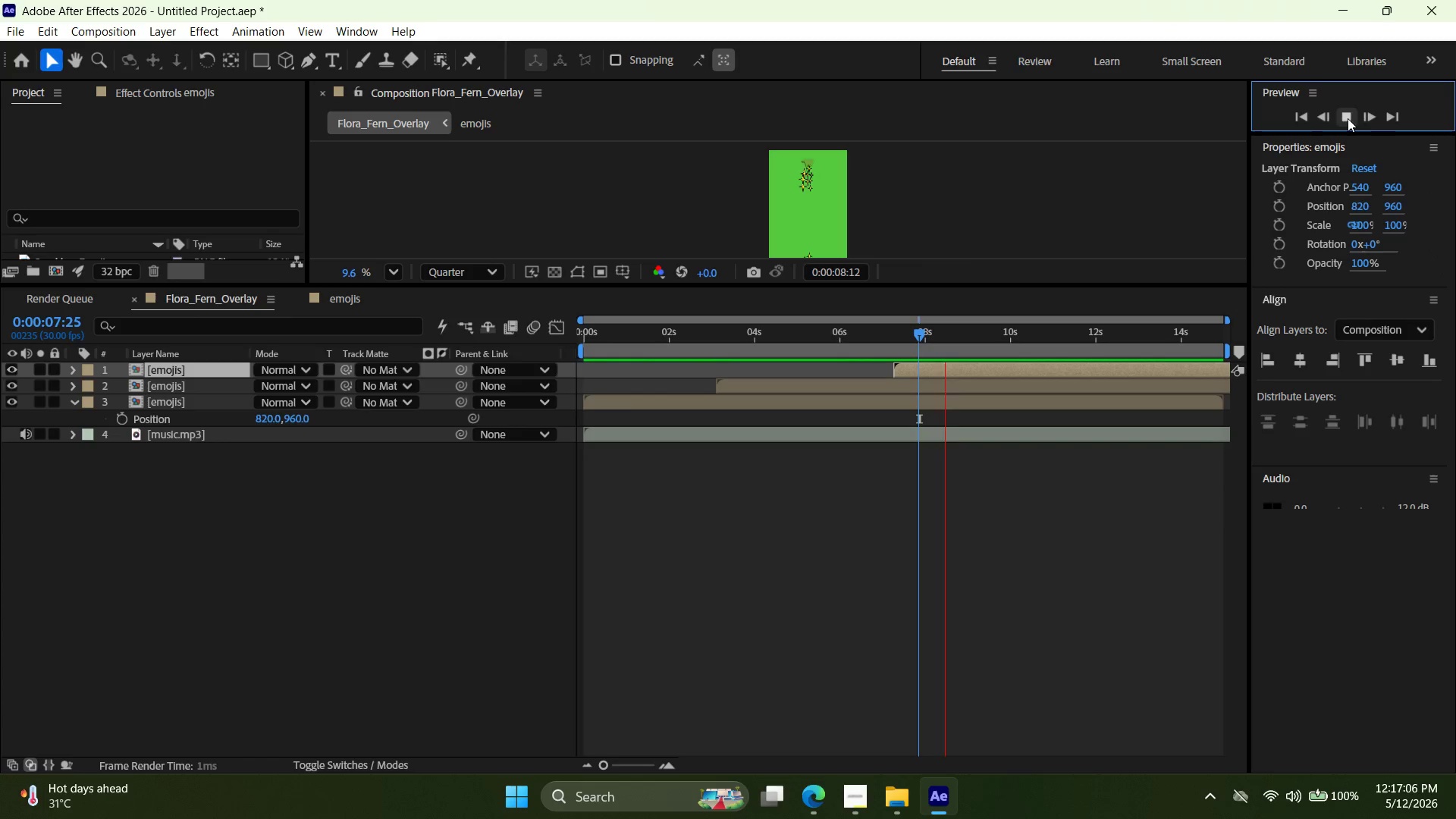 
left_click([1350, 116])
 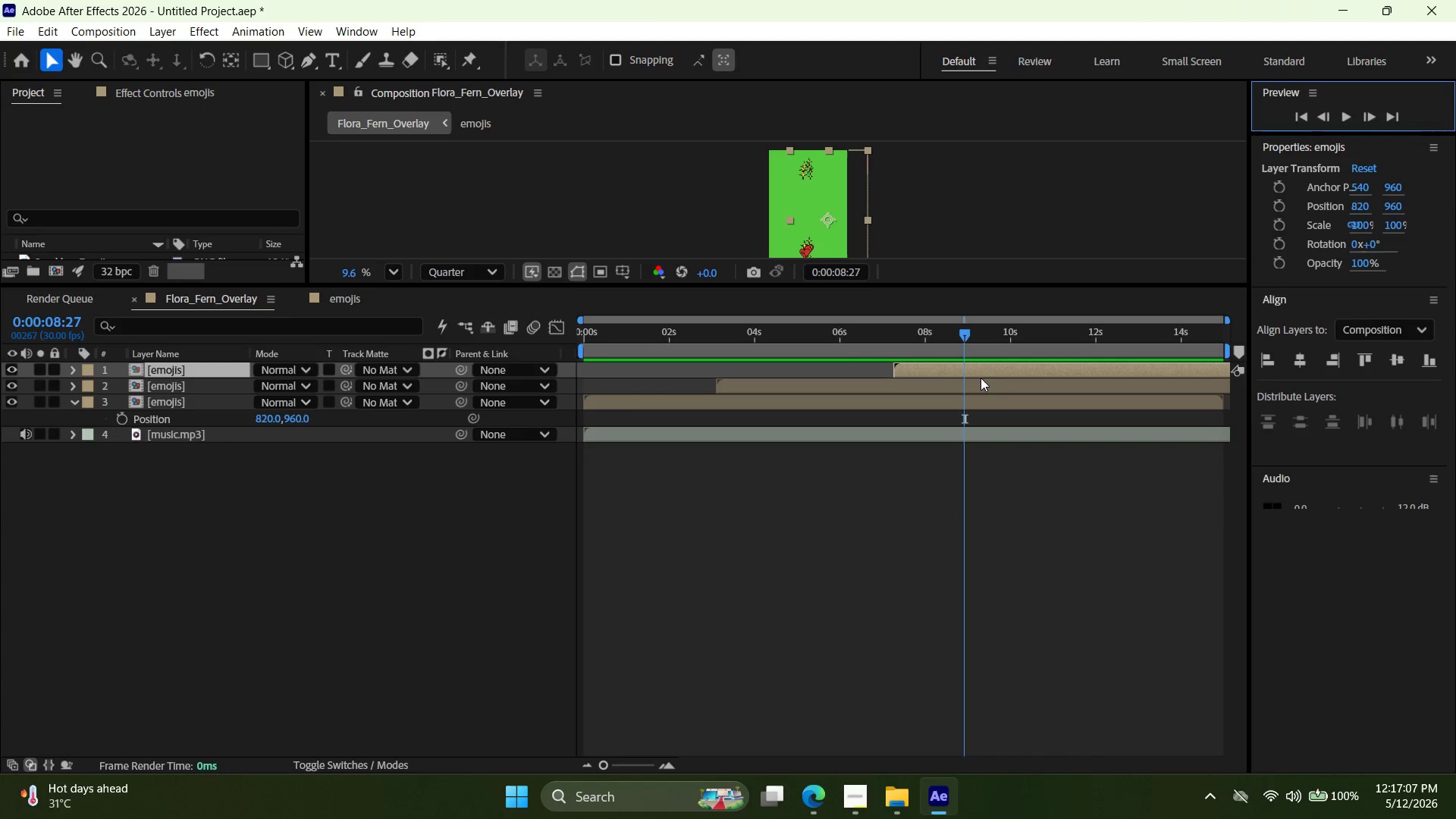 
left_click_drag(start_coordinate=[1006, 381], to_coordinate=[1001, 388])
 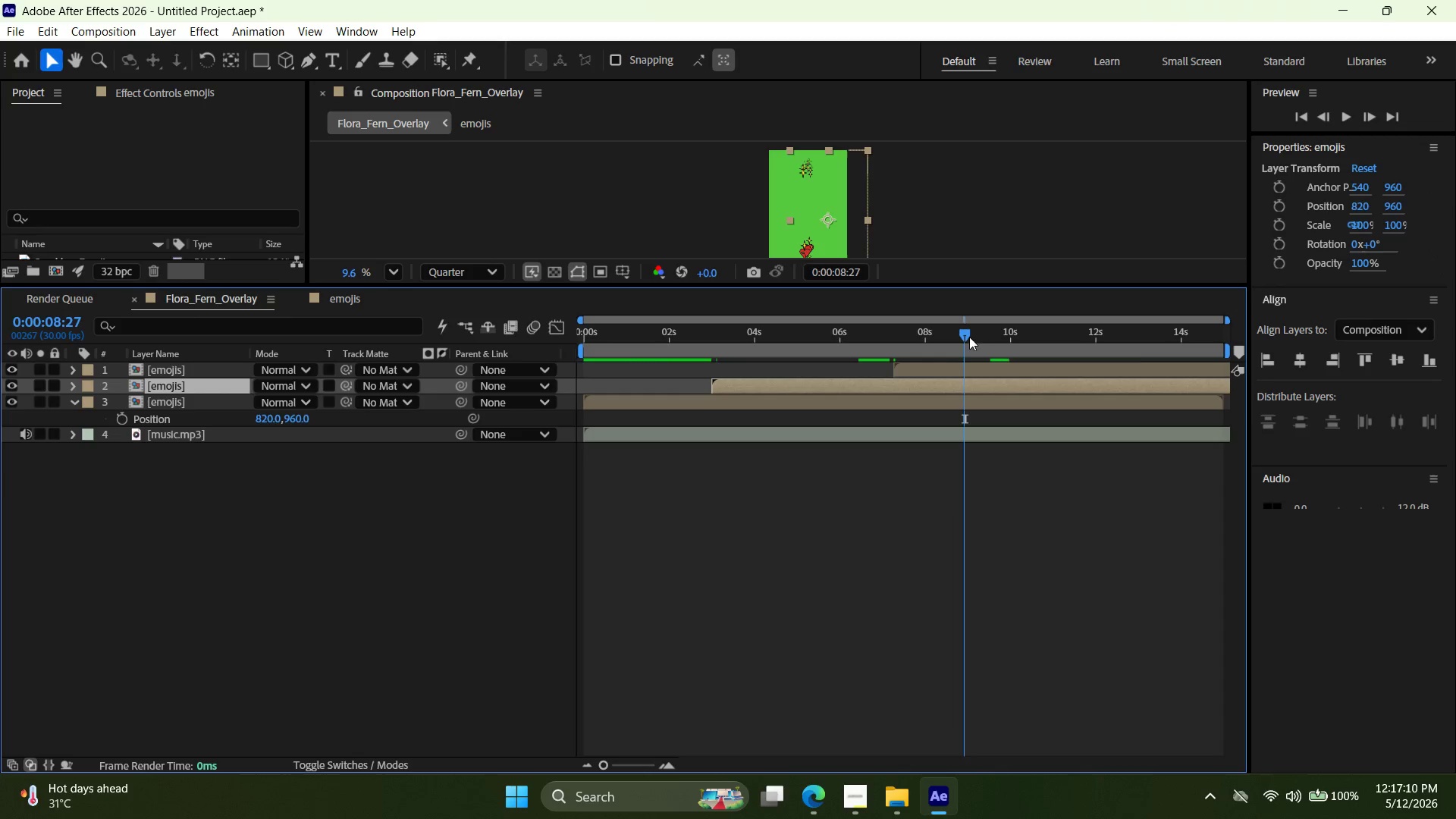 
left_click_drag(start_coordinate=[968, 333], to_coordinate=[1115, 334])
 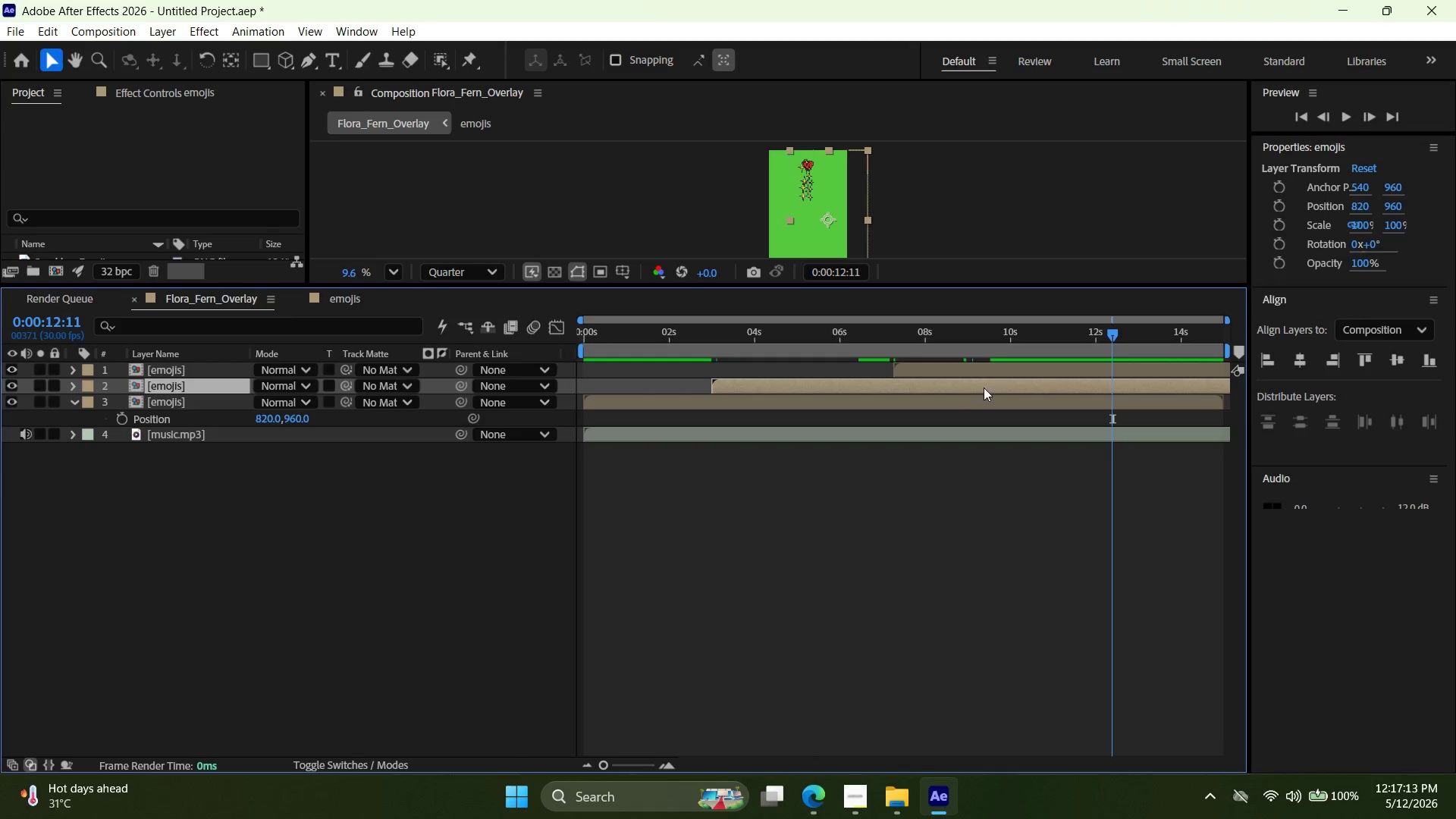 
left_click_drag(start_coordinate=[984, 388], to_coordinate=[1018, 370])
 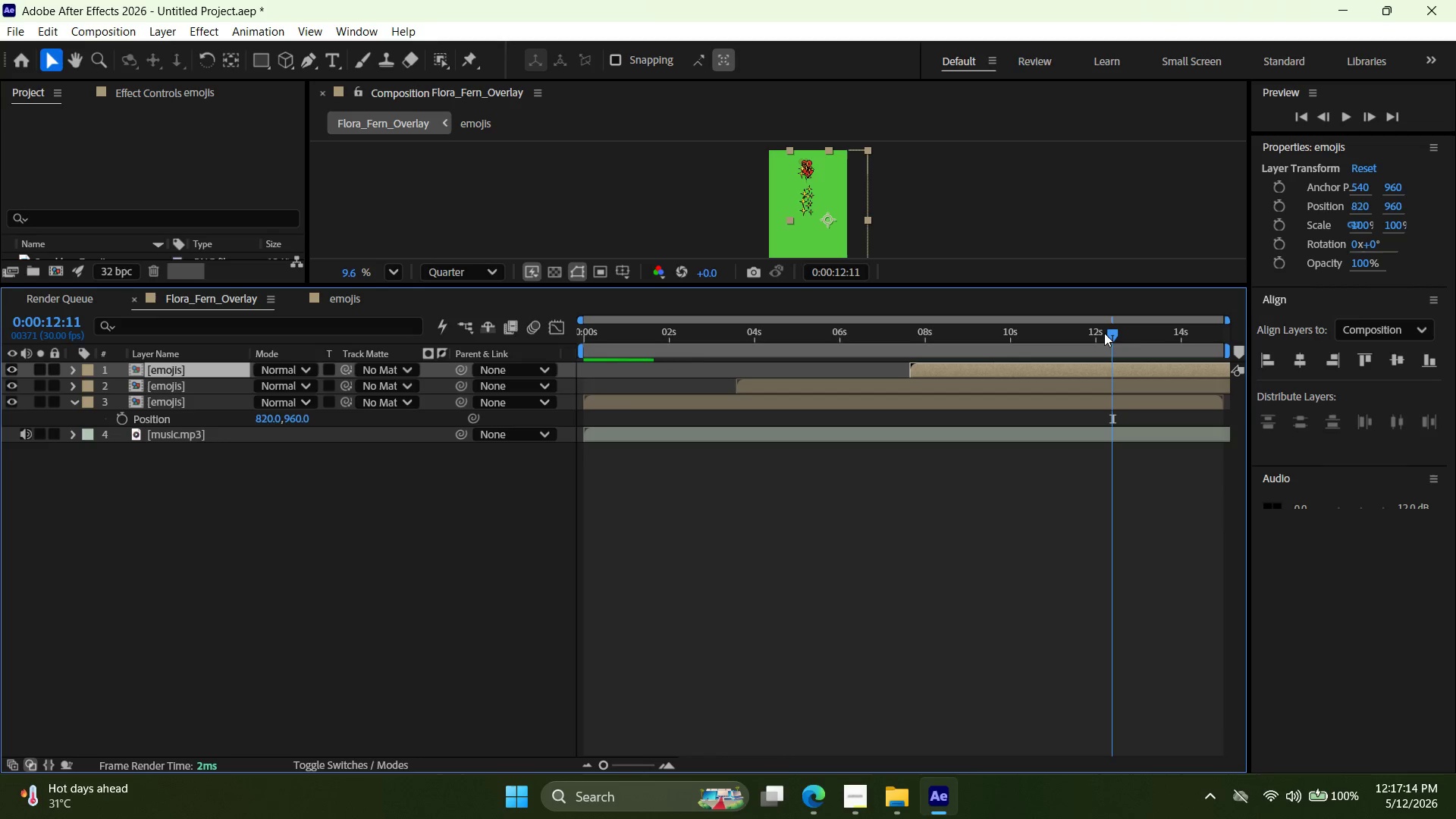 
left_click_drag(start_coordinate=[1109, 329], to_coordinate=[1153, 337])
 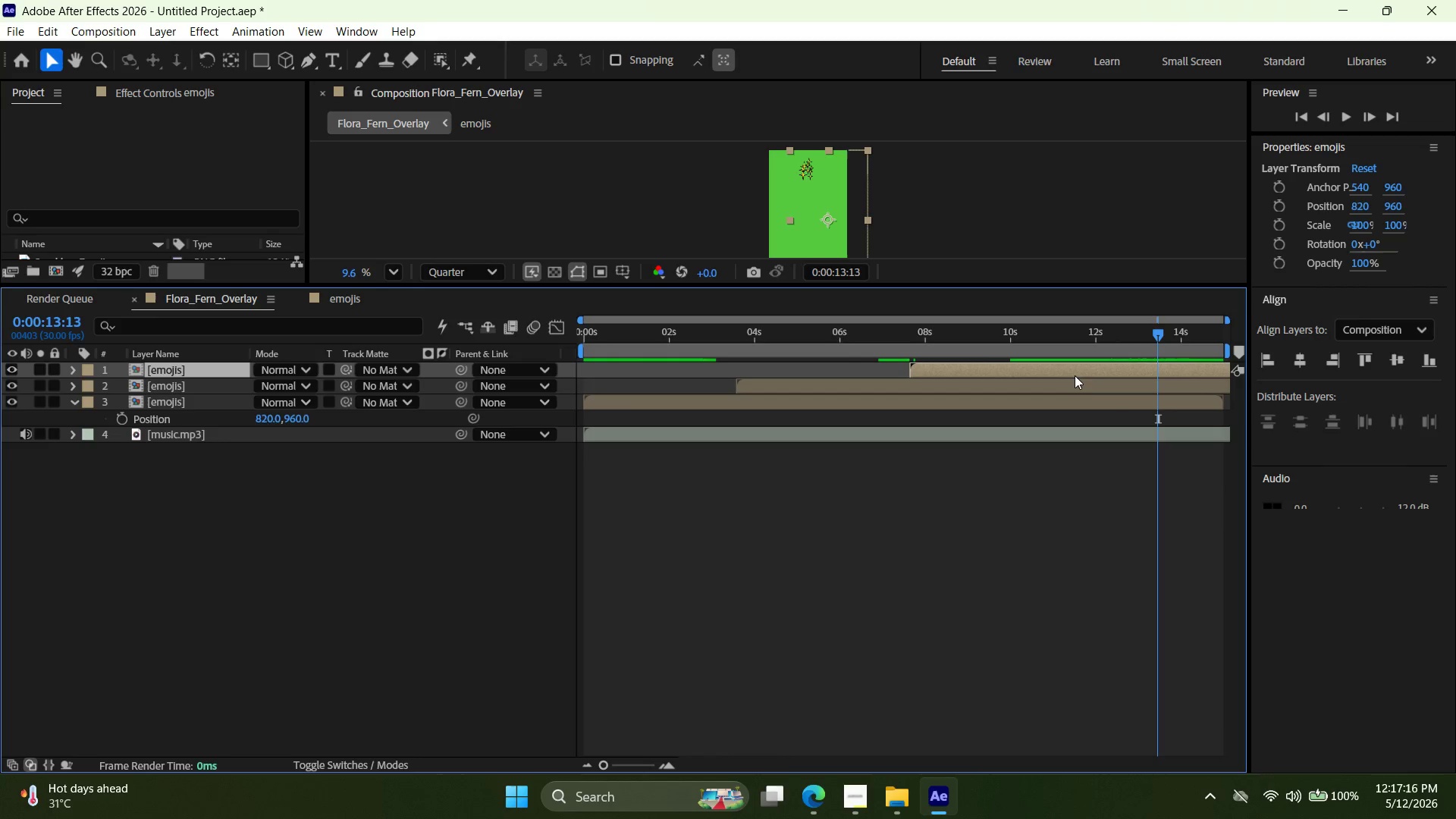 
left_click_drag(start_coordinate=[1075, 375], to_coordinate=[1107, 375])
 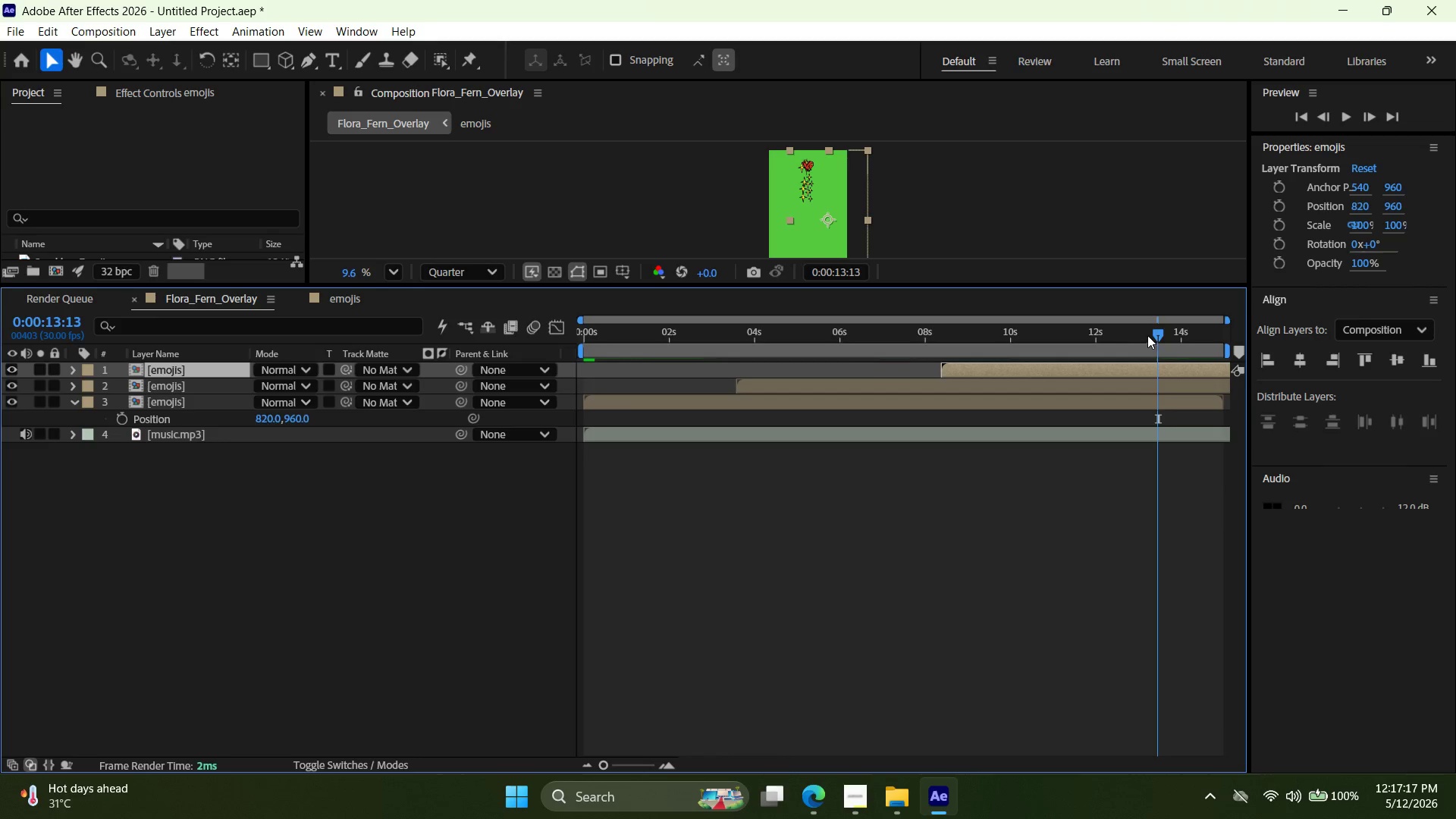 
left_click_drag(start_coordinate=[1151, 336], to_coordinate=[1222, 345])
 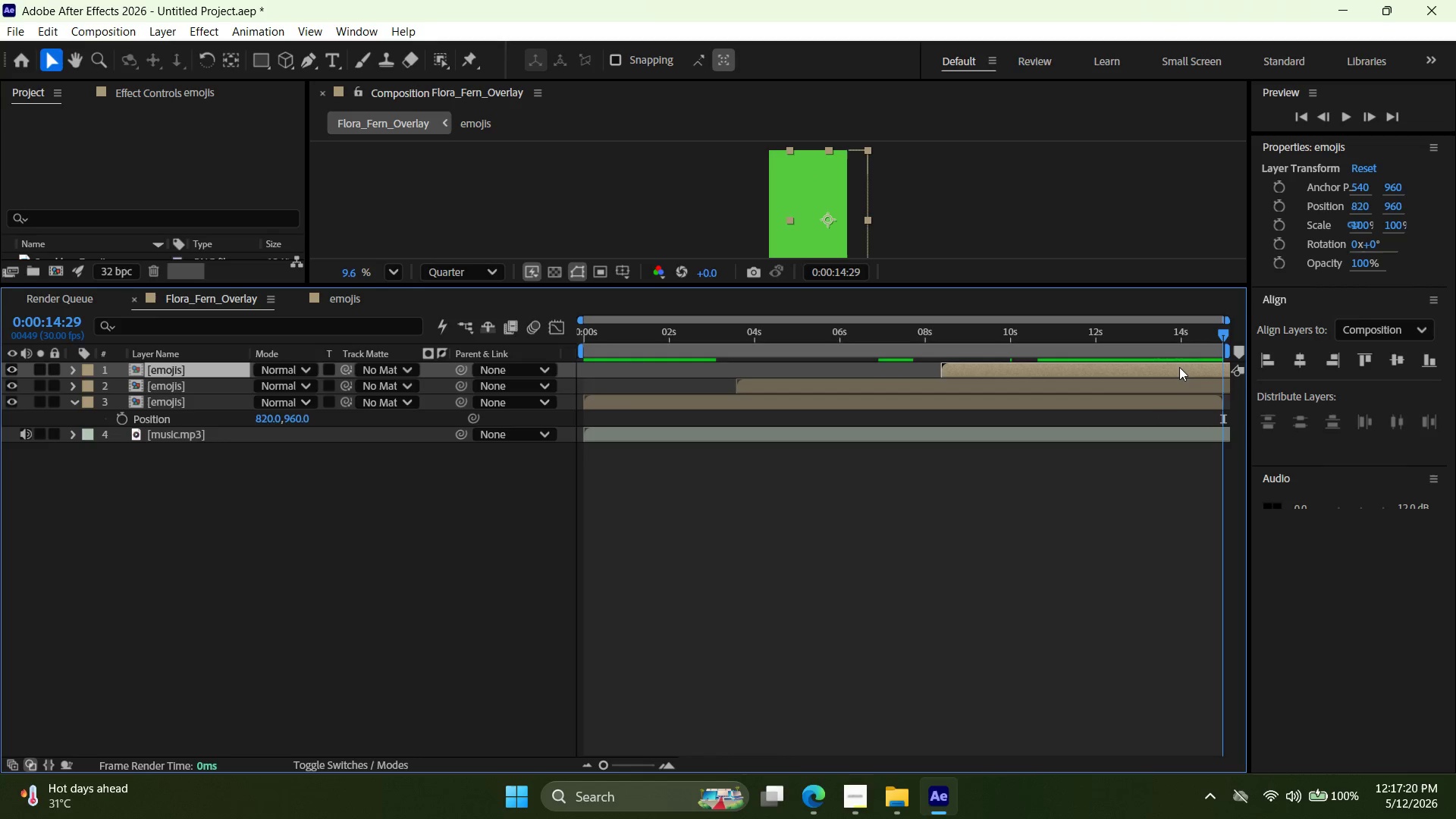 
left_click_drag(start_coordinate=[1179, 367], to_coordinate=[1172, 369])
 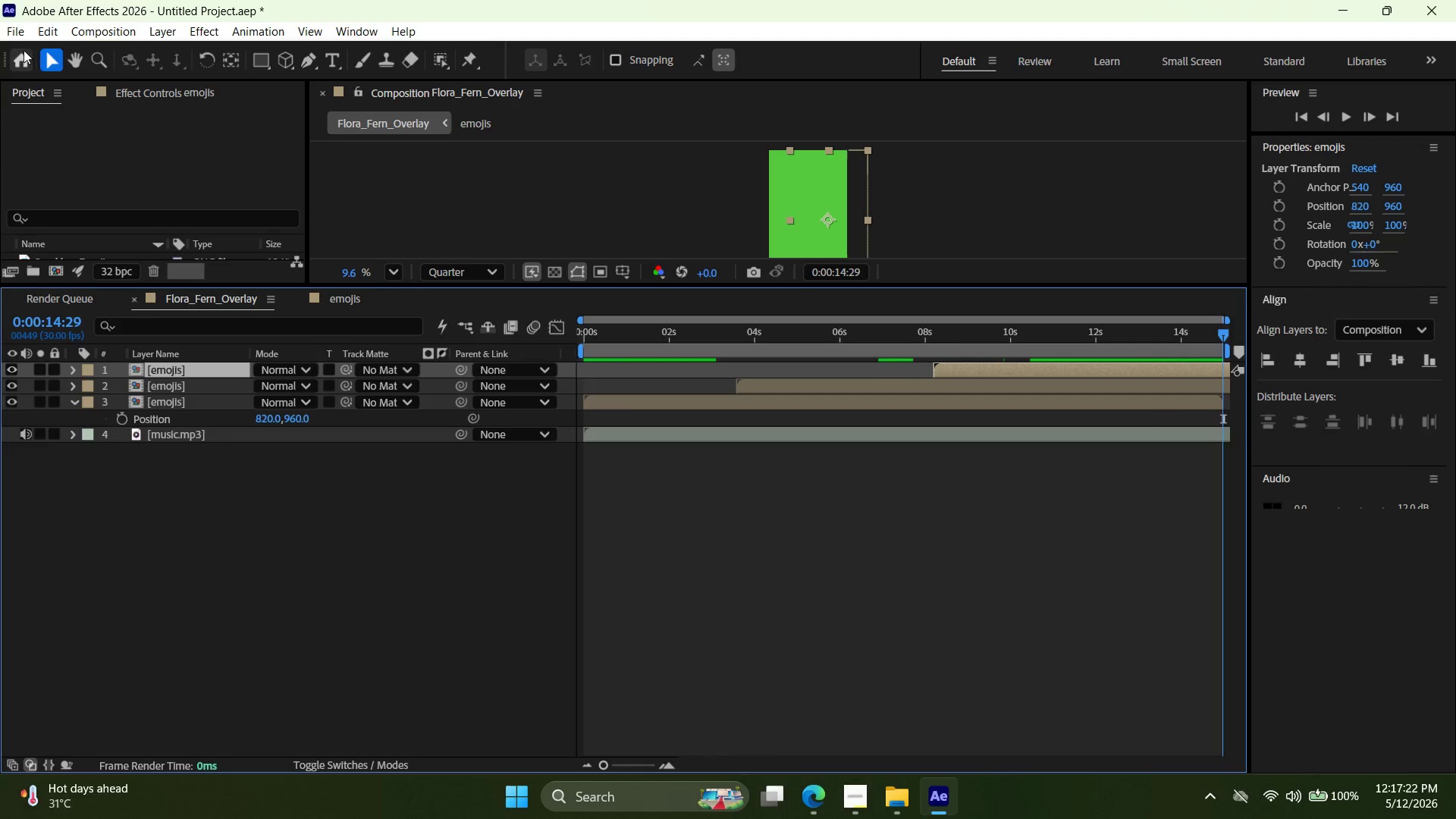 
left_click([19, 37])
 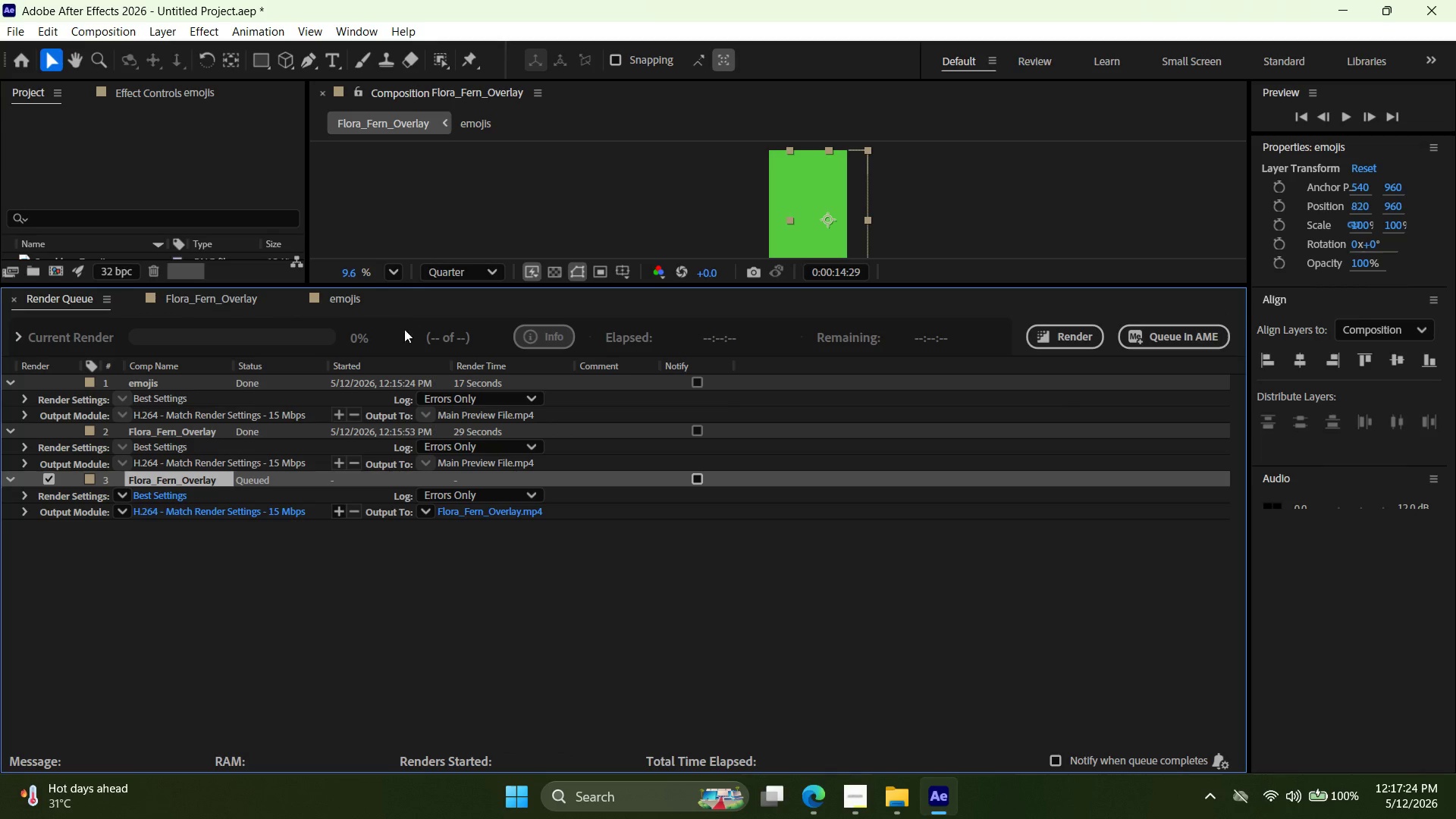 
left_click([478, 514])
 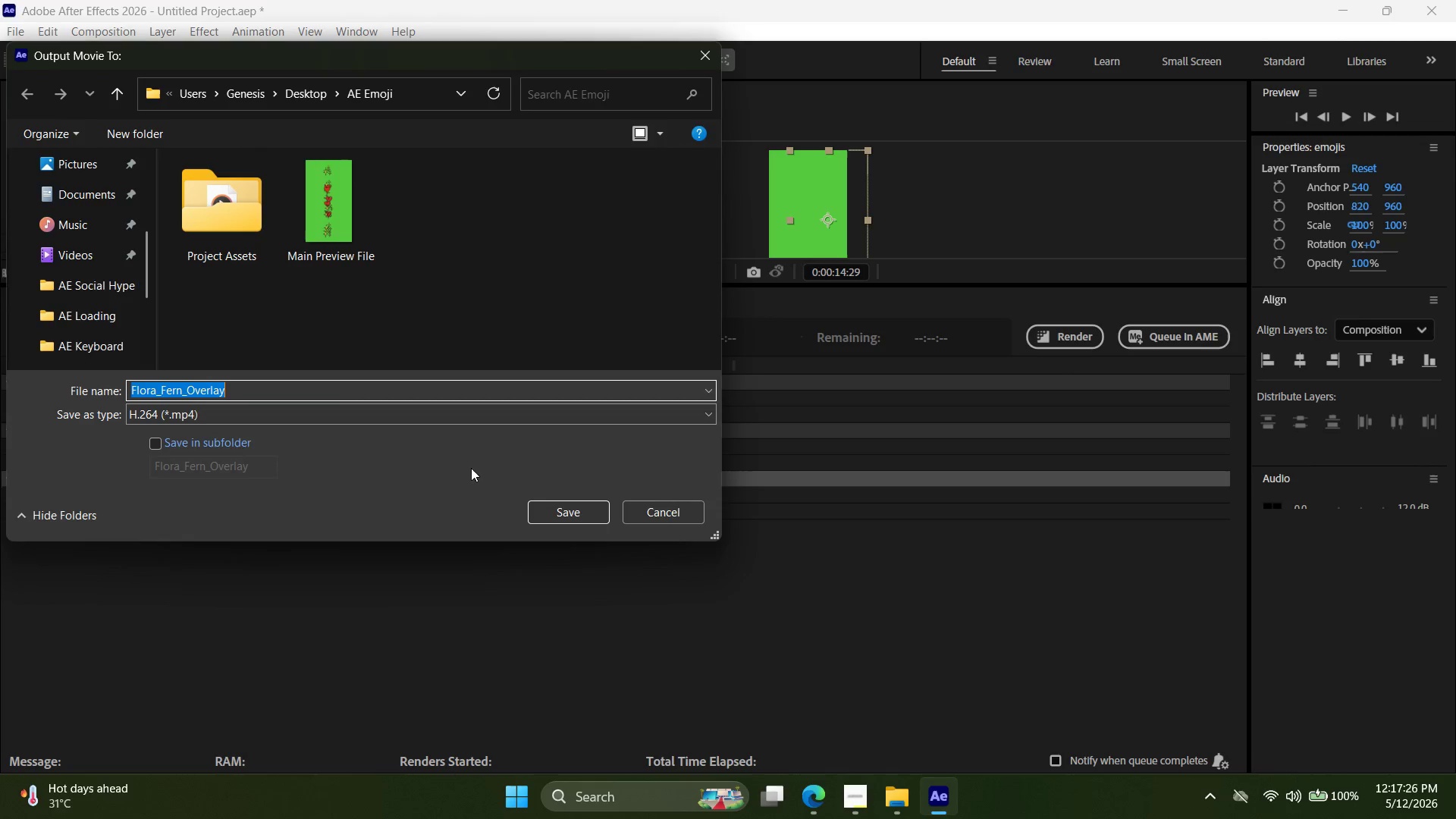 
left_click([332, 215])
 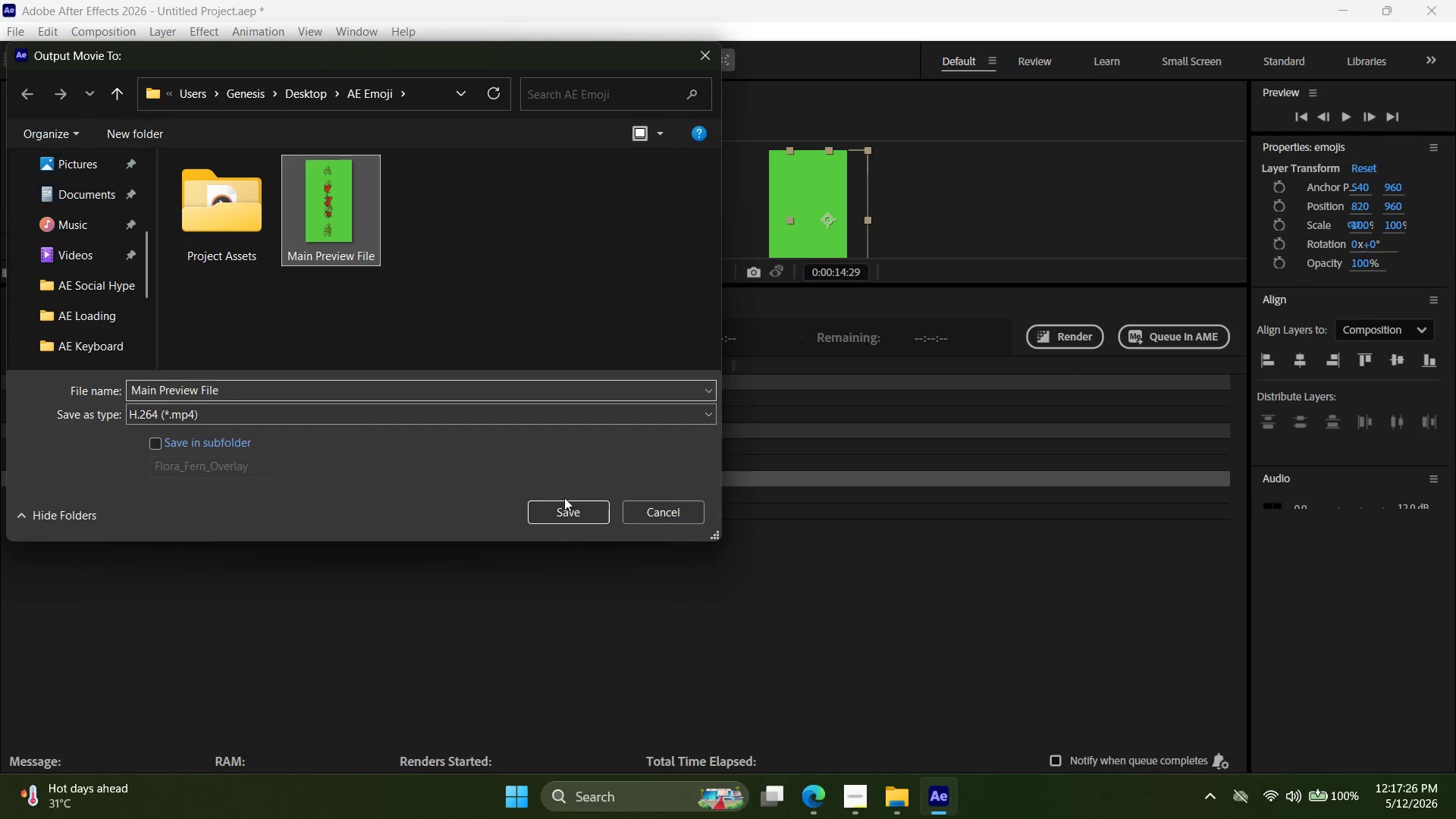 
left_click([573, 517])
 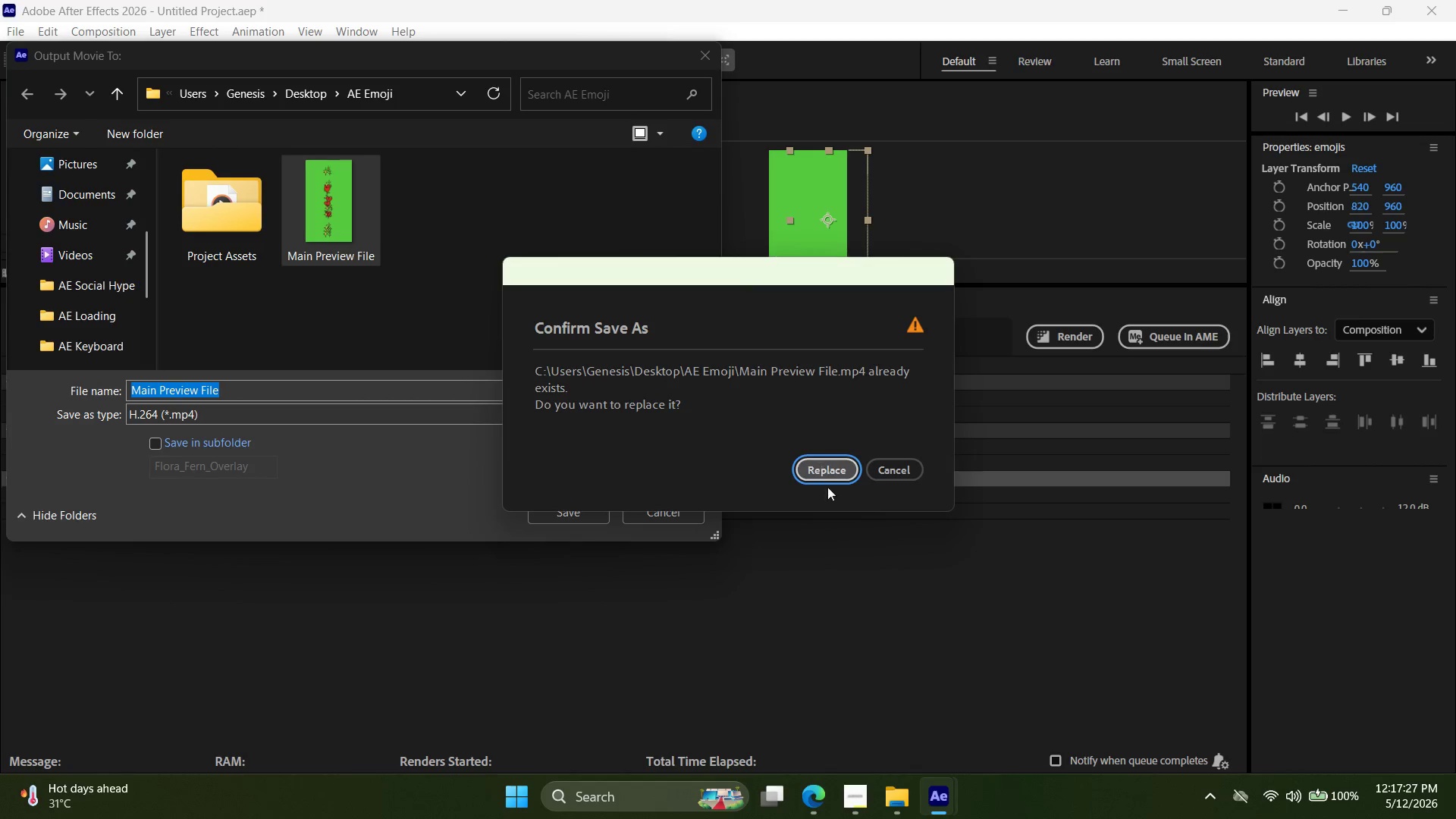 
left_click([836, 475])
 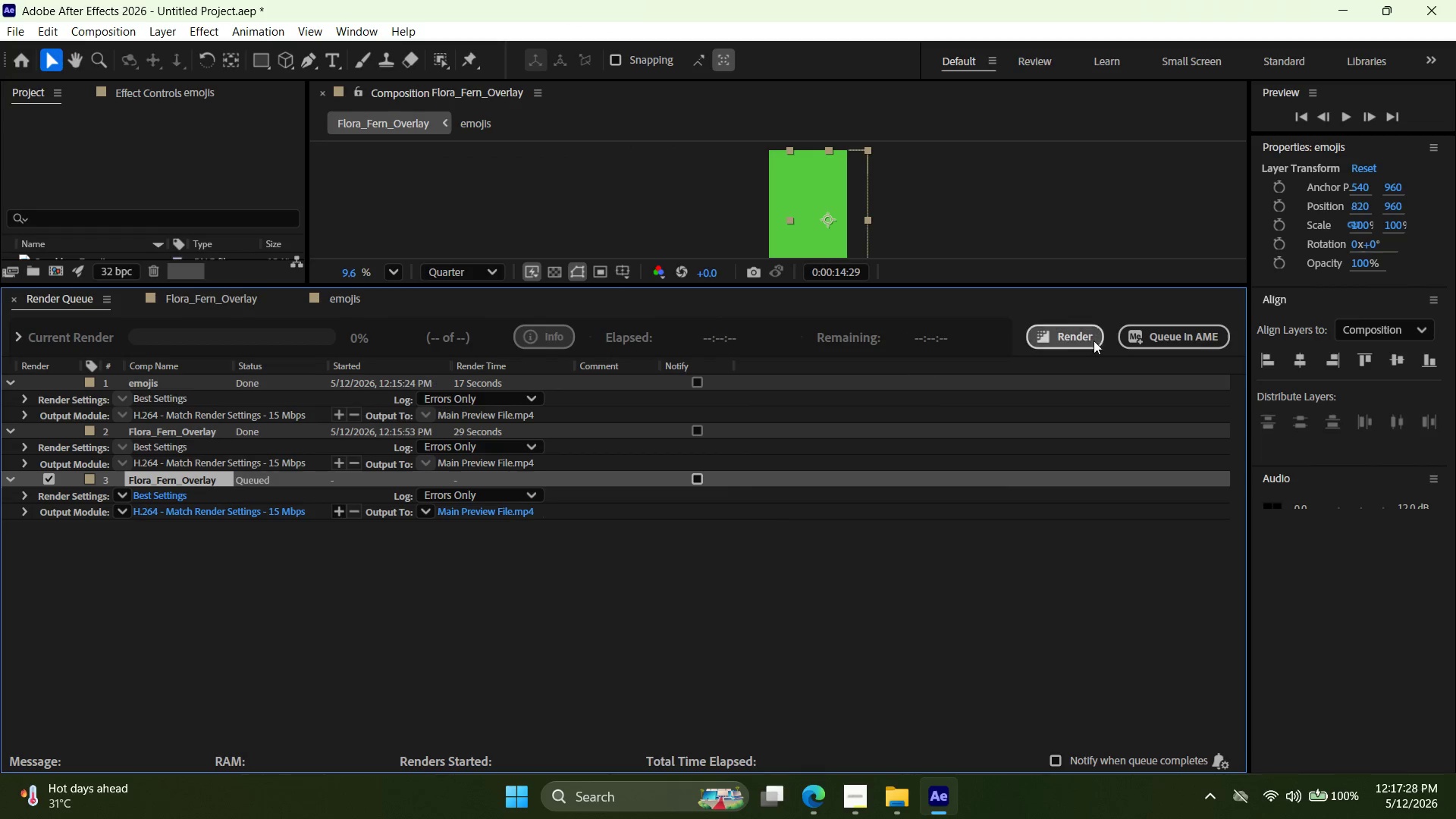 
left_click([1087, 327])
 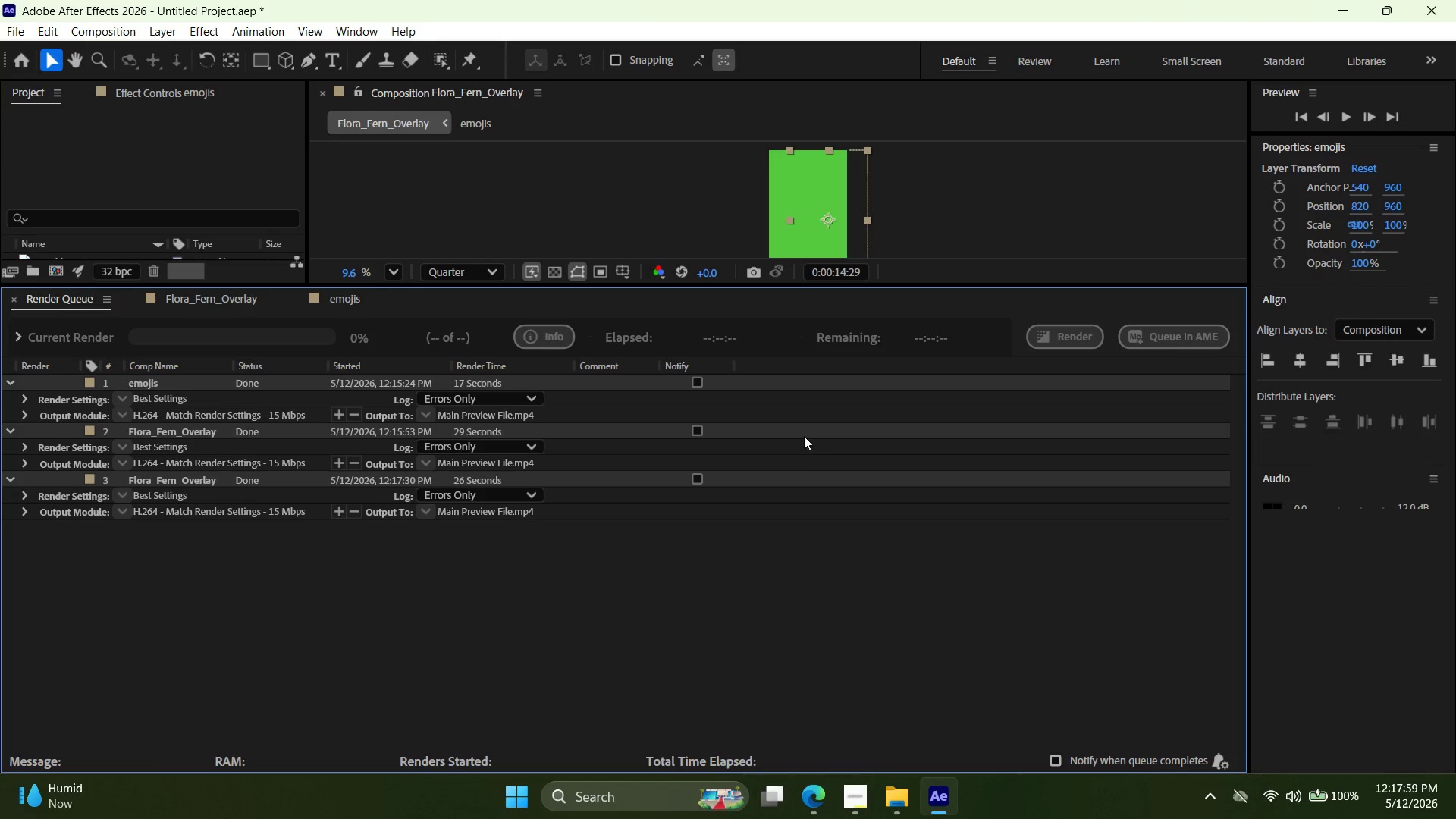 
wait(35.34)
 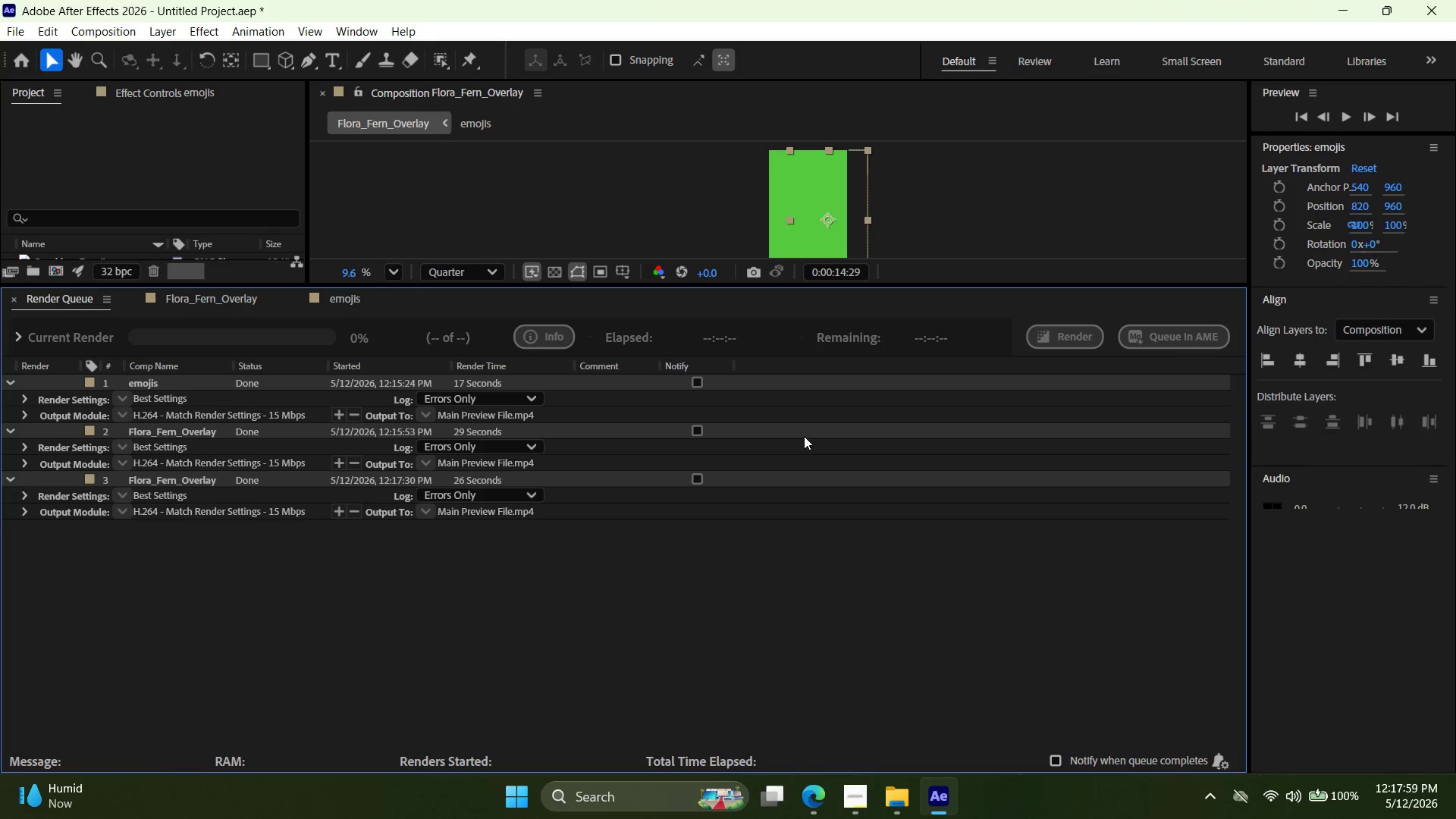 
left_click([8, 30])
 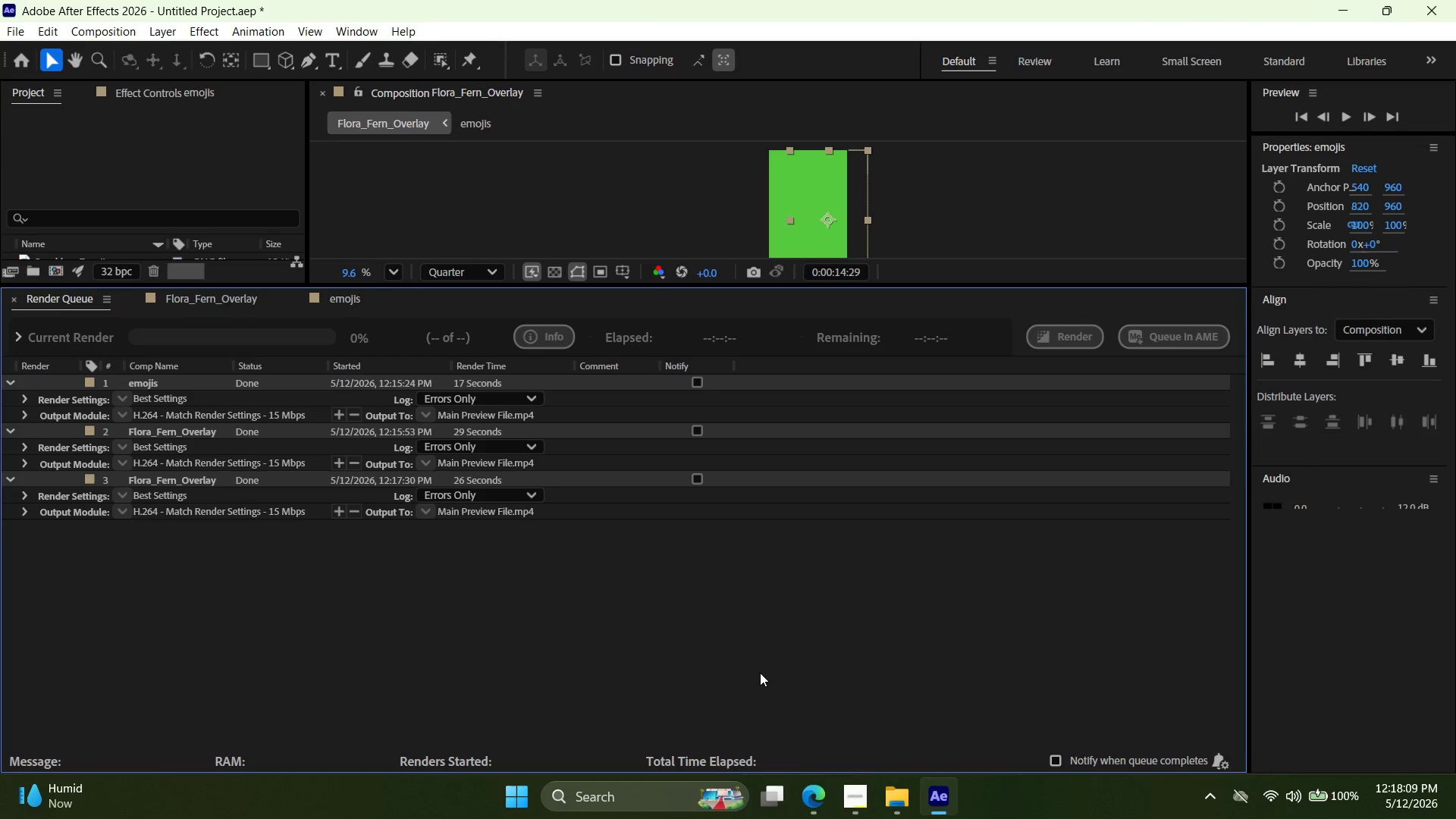 
wait(6.06)
 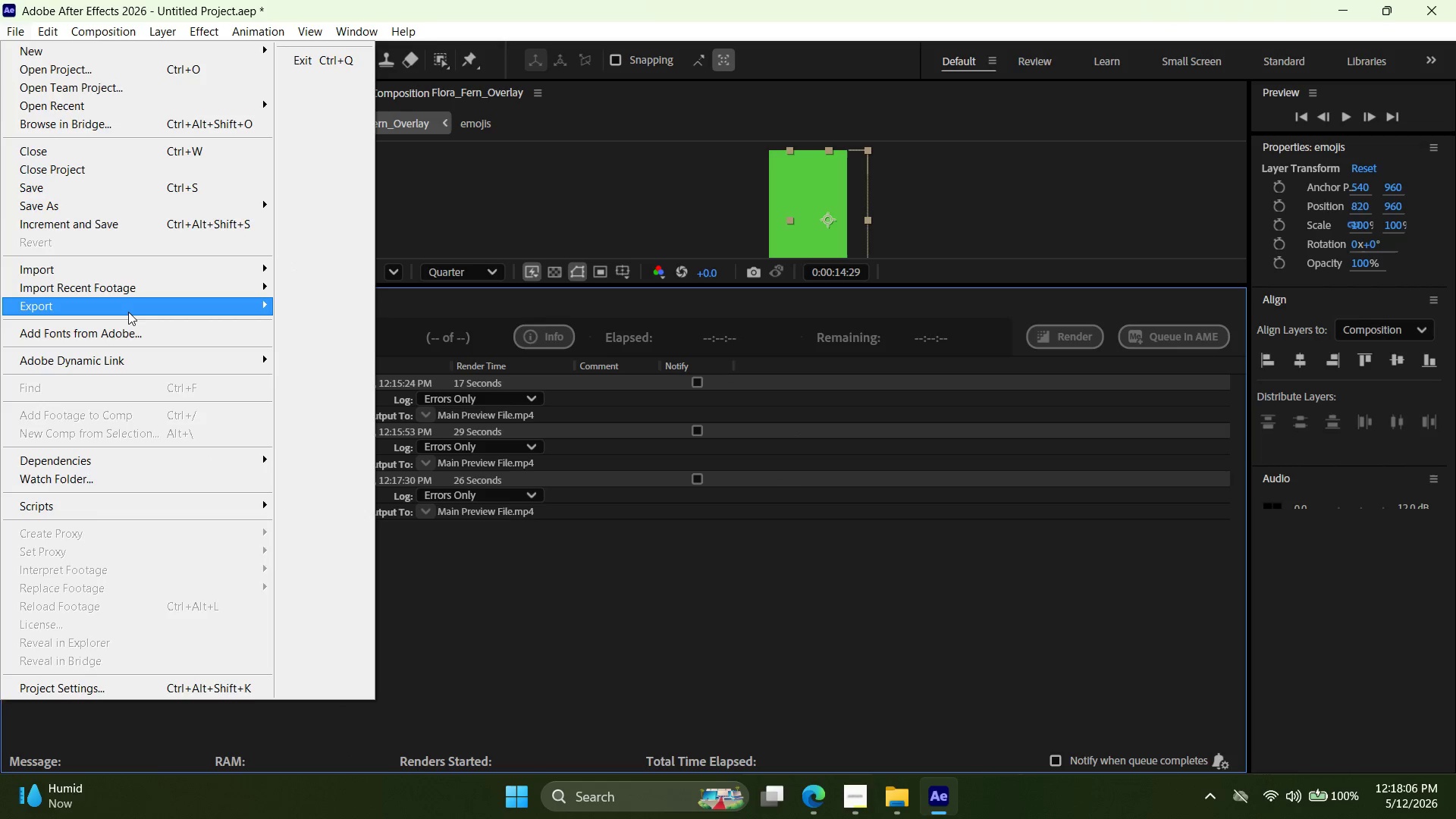 
left_click([867, 808])